 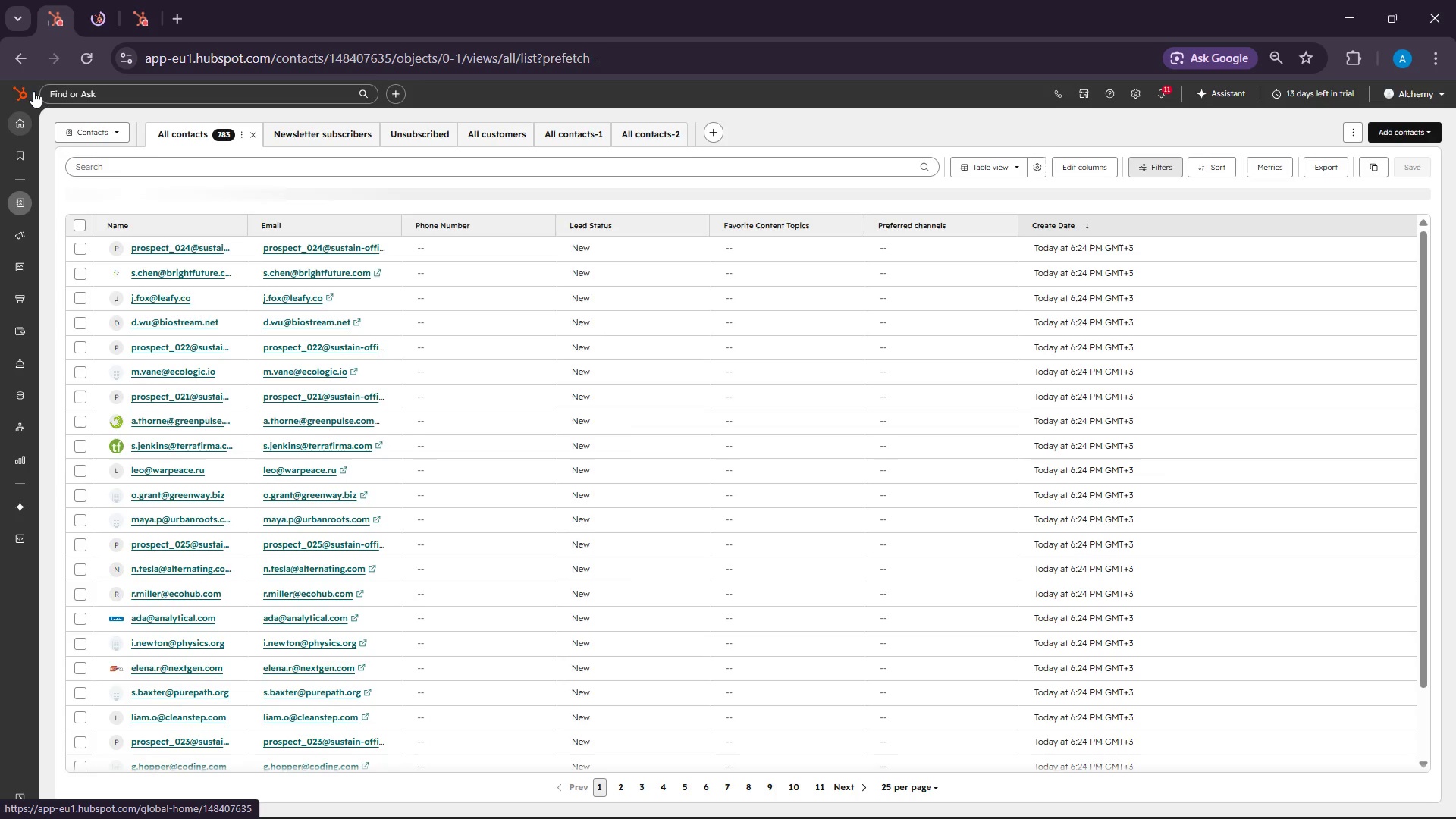 
left_click([8, 96])
 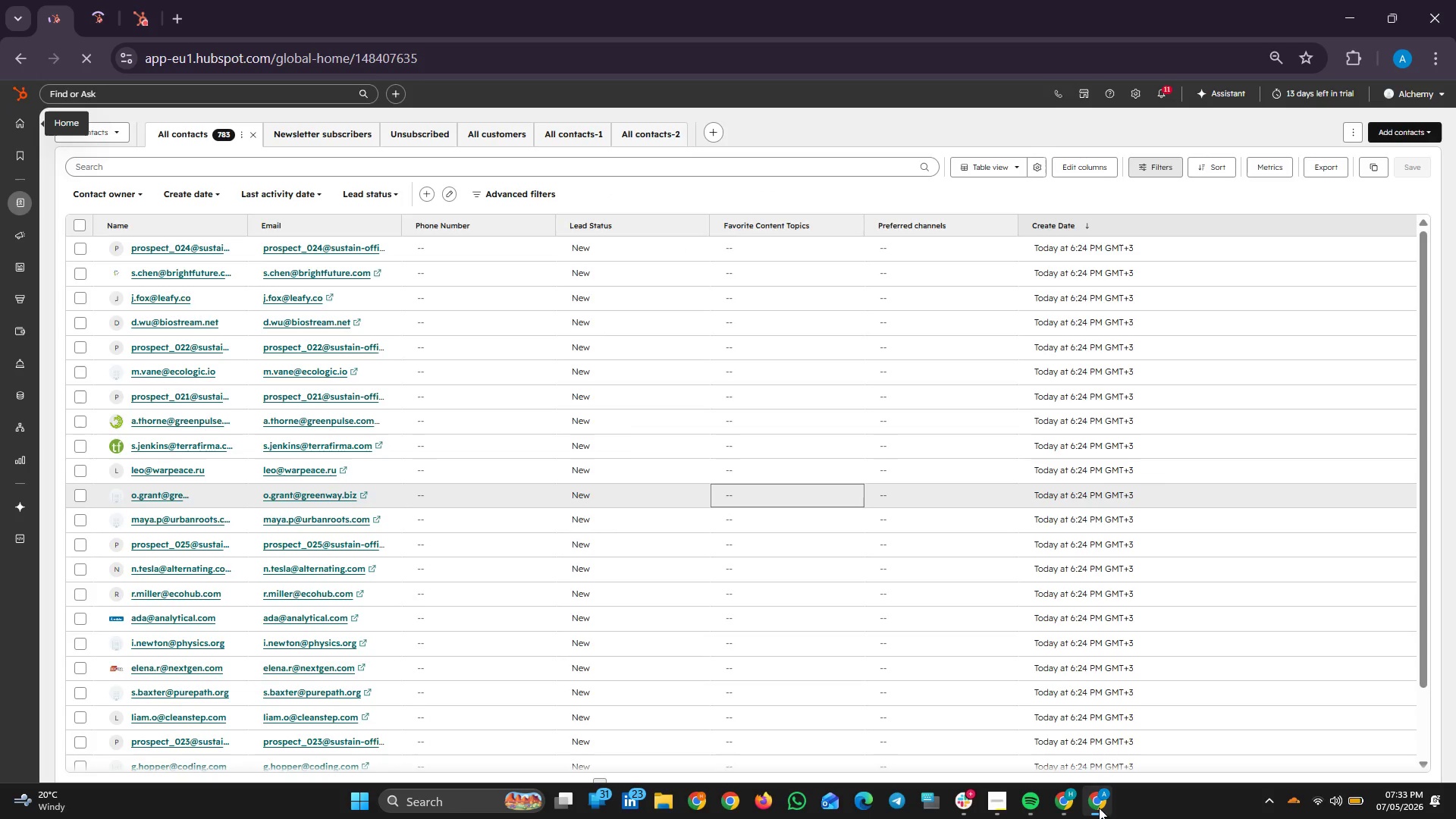 
mouse_move([1084, 792])
 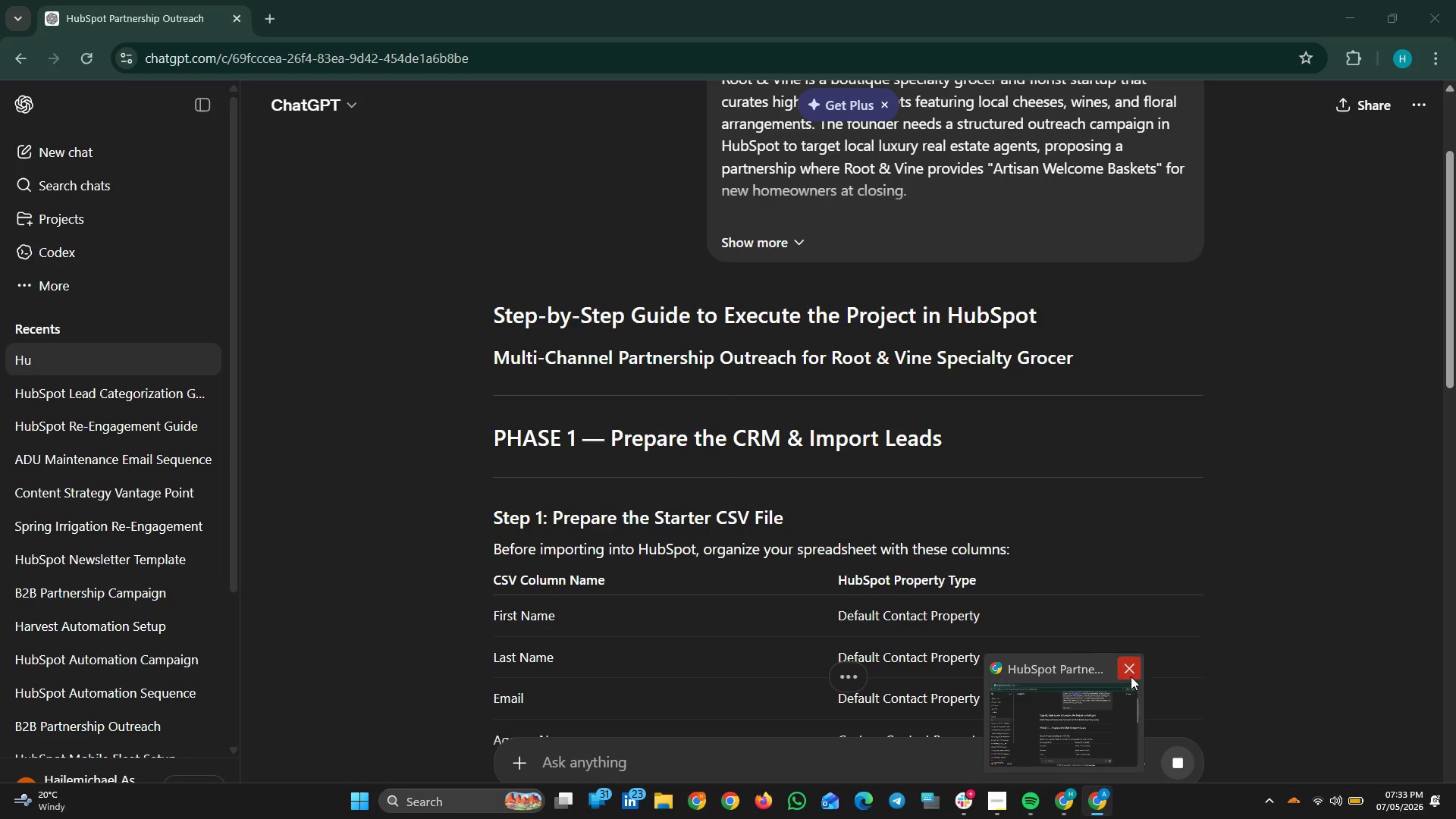 
left_click([1131, 675])
 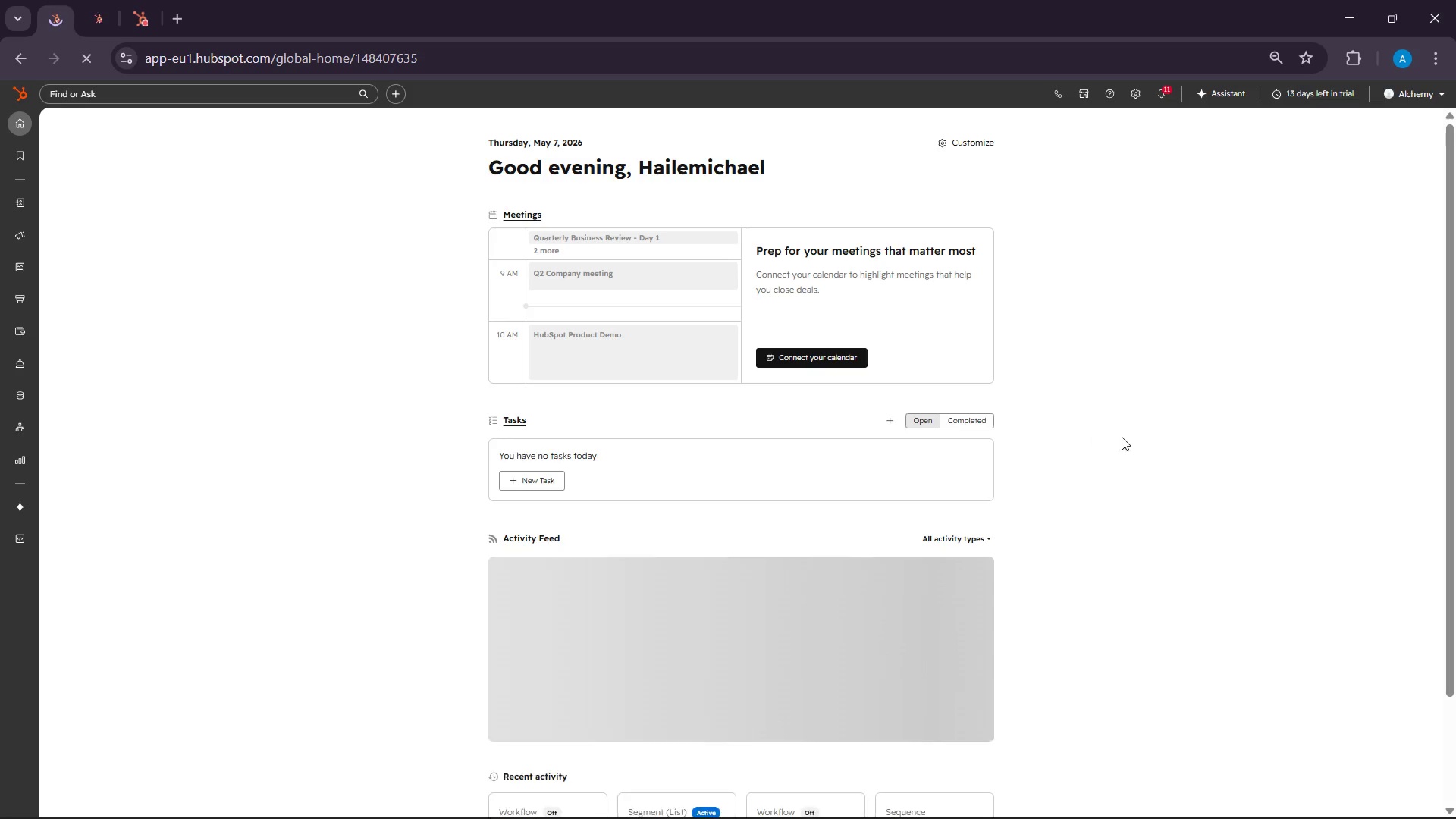 
scroll: coordinate [1279, 457], scroll_direction: down, amount: 7.0
 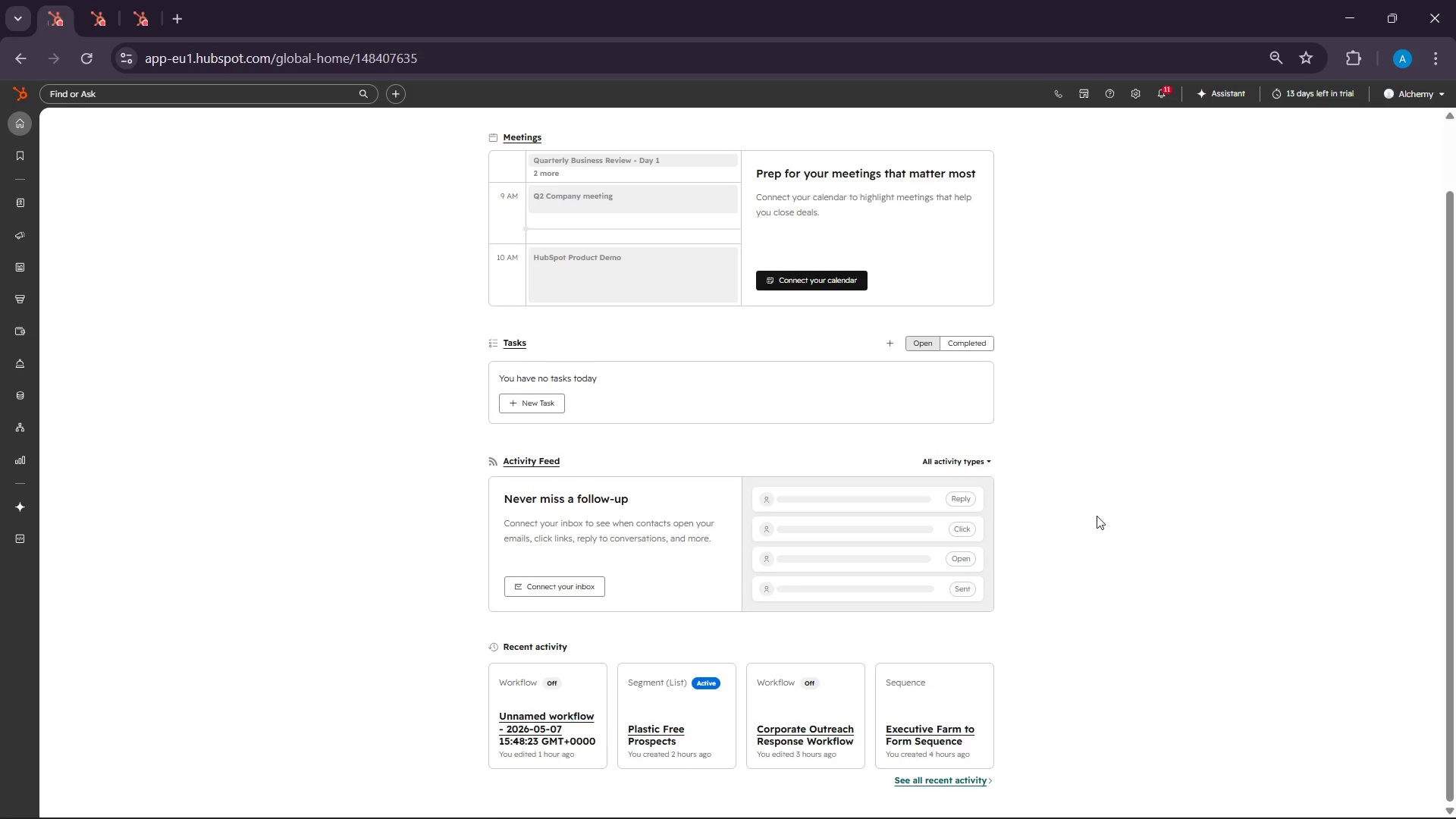 
scroll: coordinate [1101, 538], scroll_direction: up, amount: 6.0
 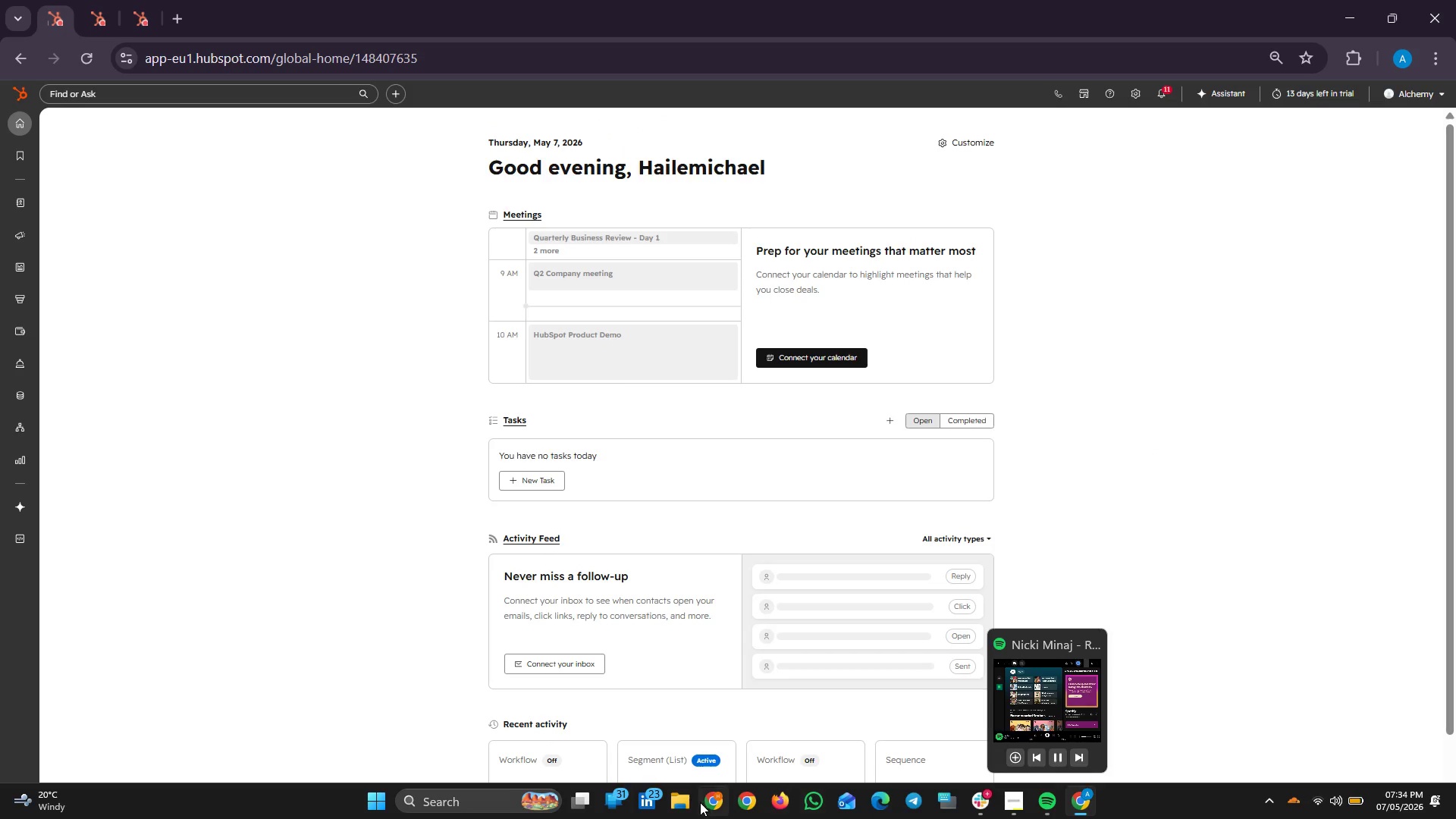 
left_click([700, 802])
 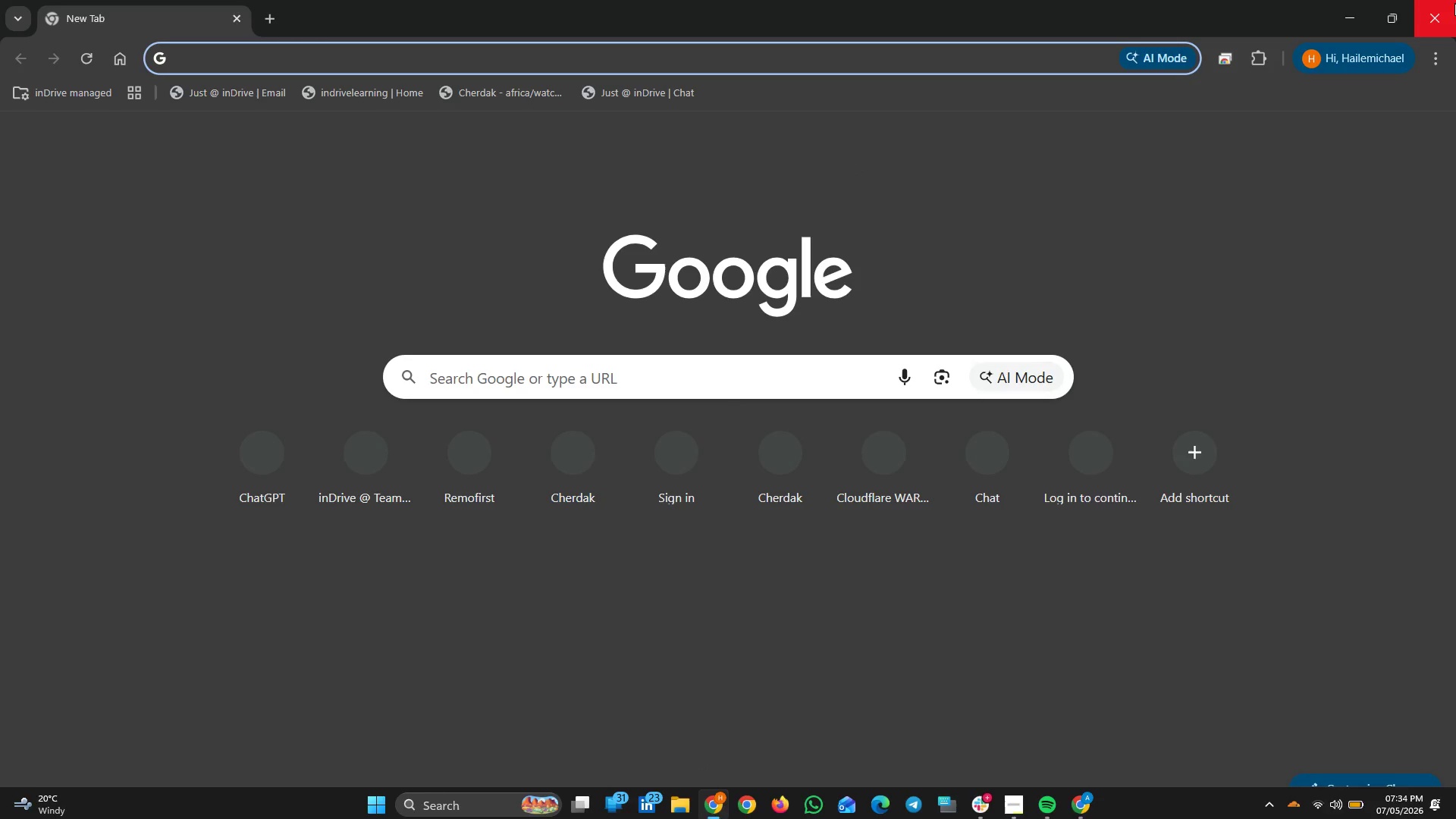 
left_click([1455, 0])
 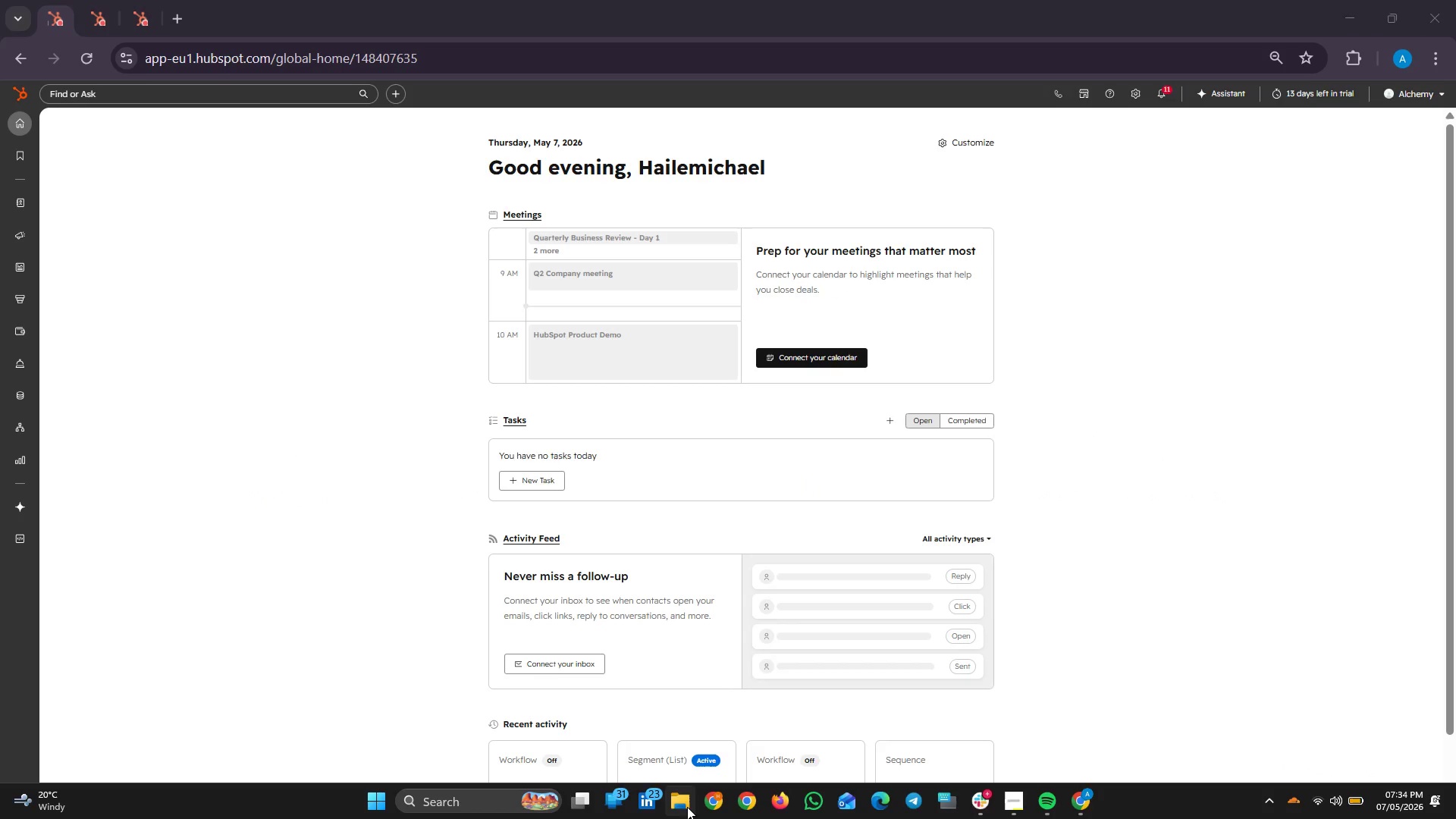 
left_click([687, 805])
 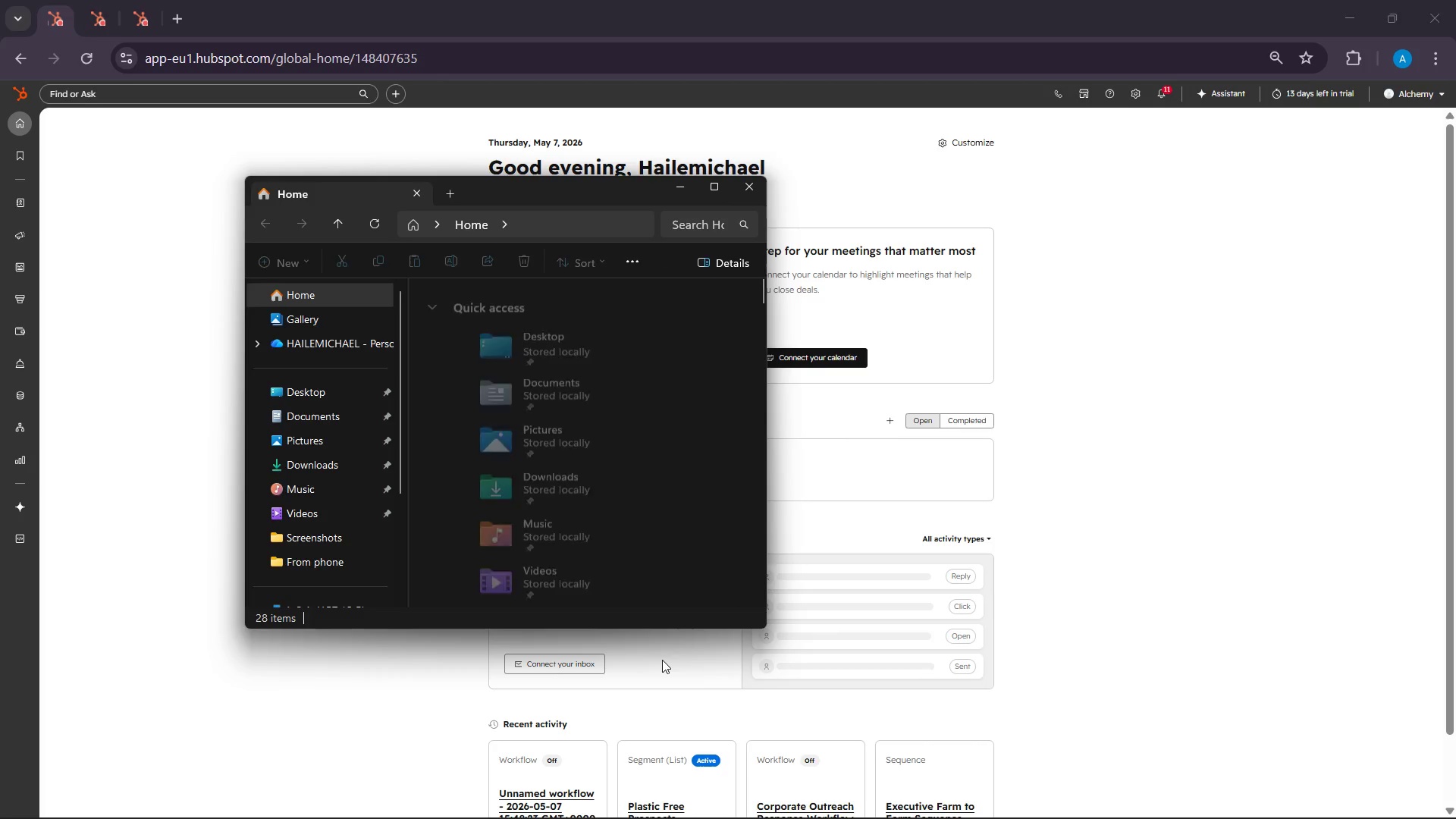 
scroll: coordinate [664, 659], scroll_direction: up, amount: 2.0
 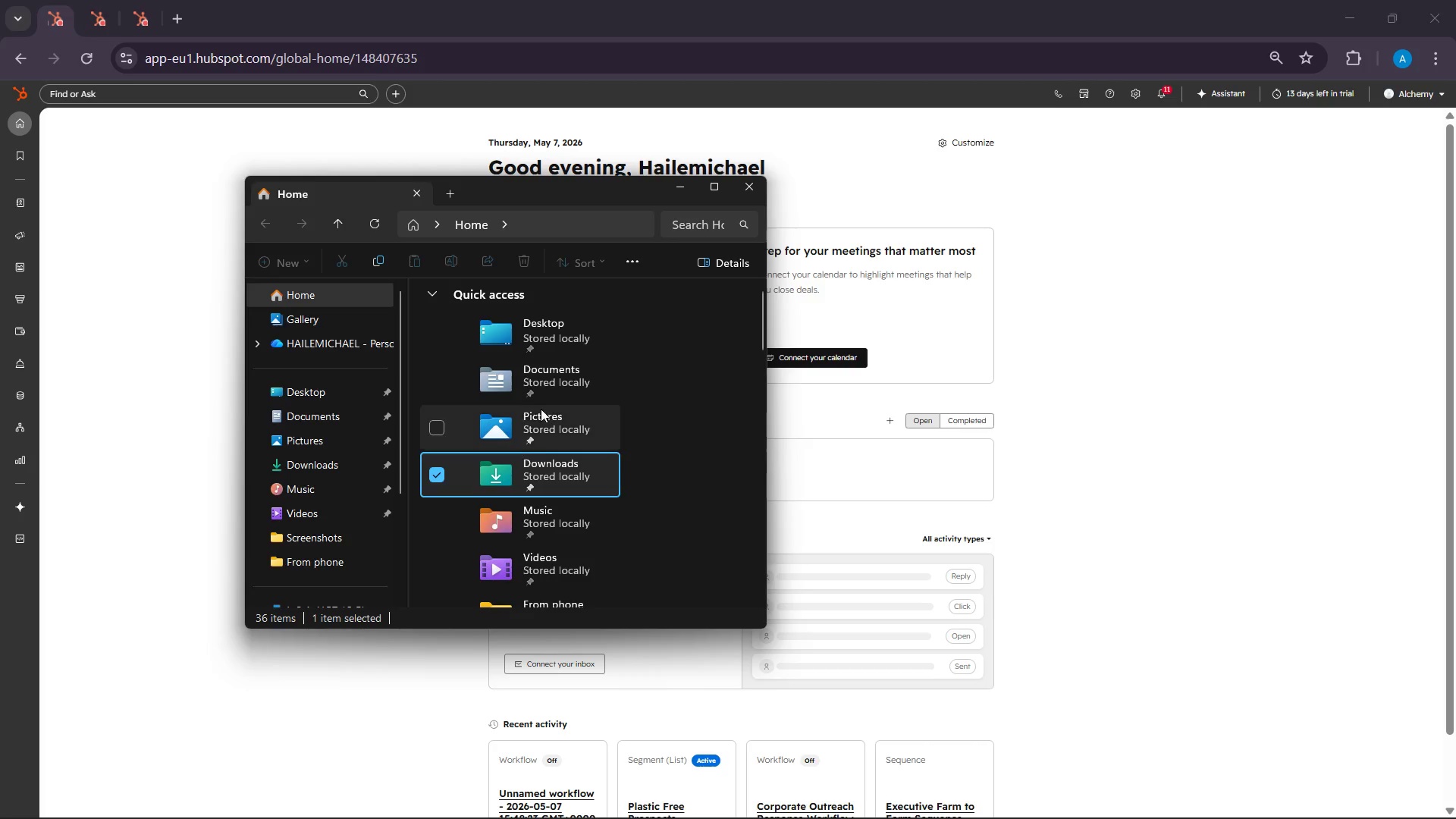 
double_click([562, 468])
 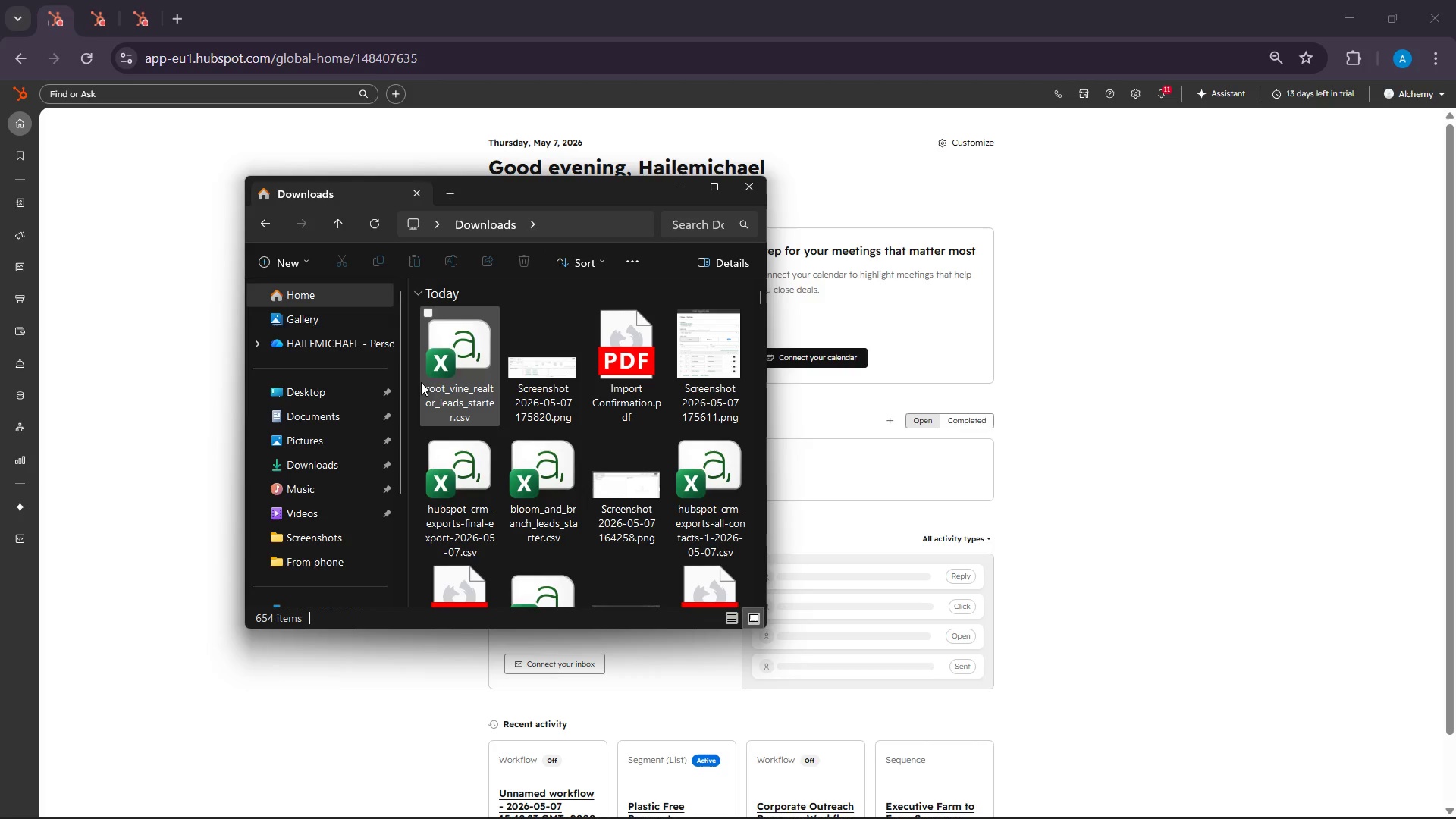 
double_click([459, 366])
 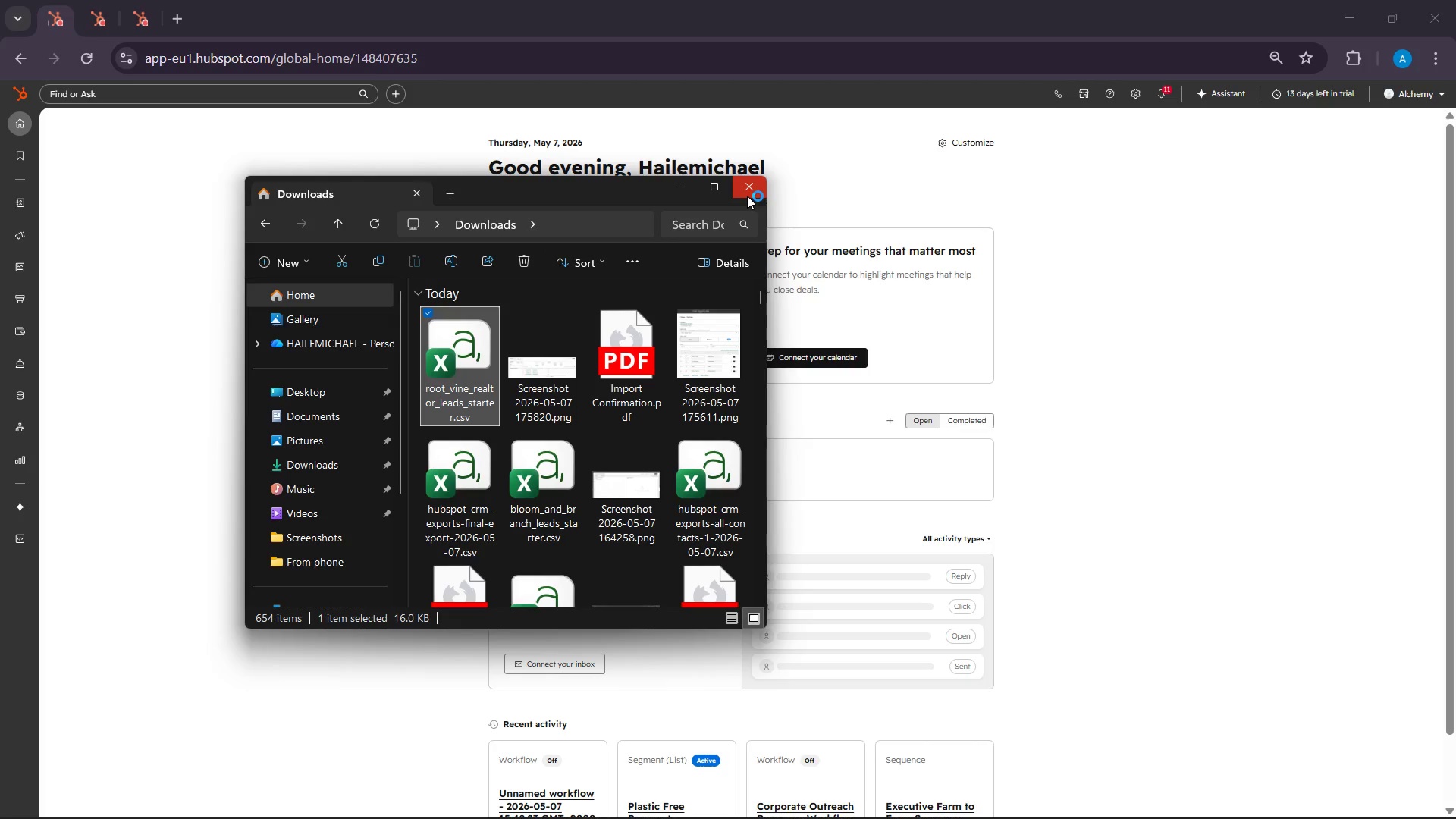 
left_click([747, 195])
 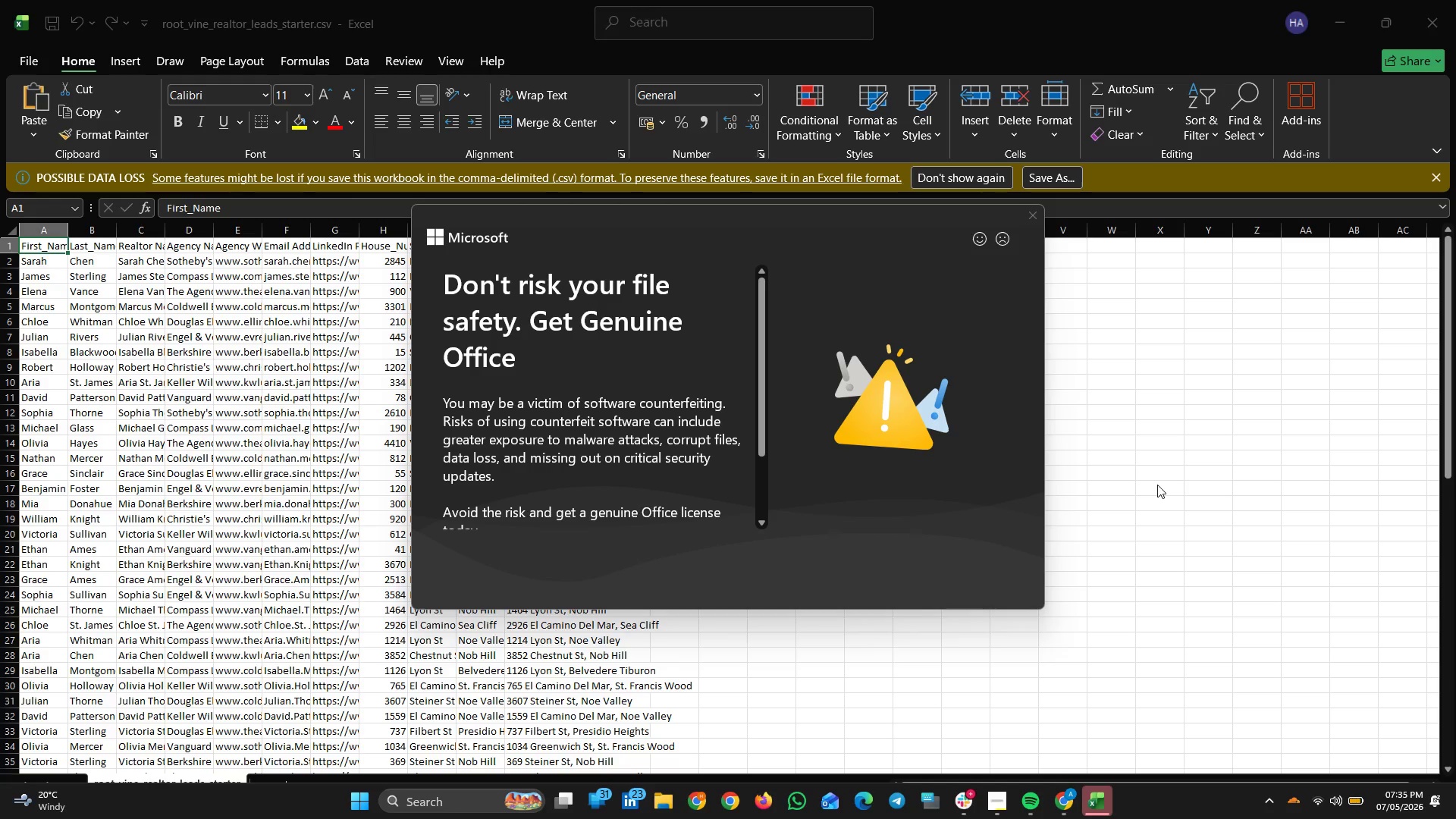 
wait(57.39)
 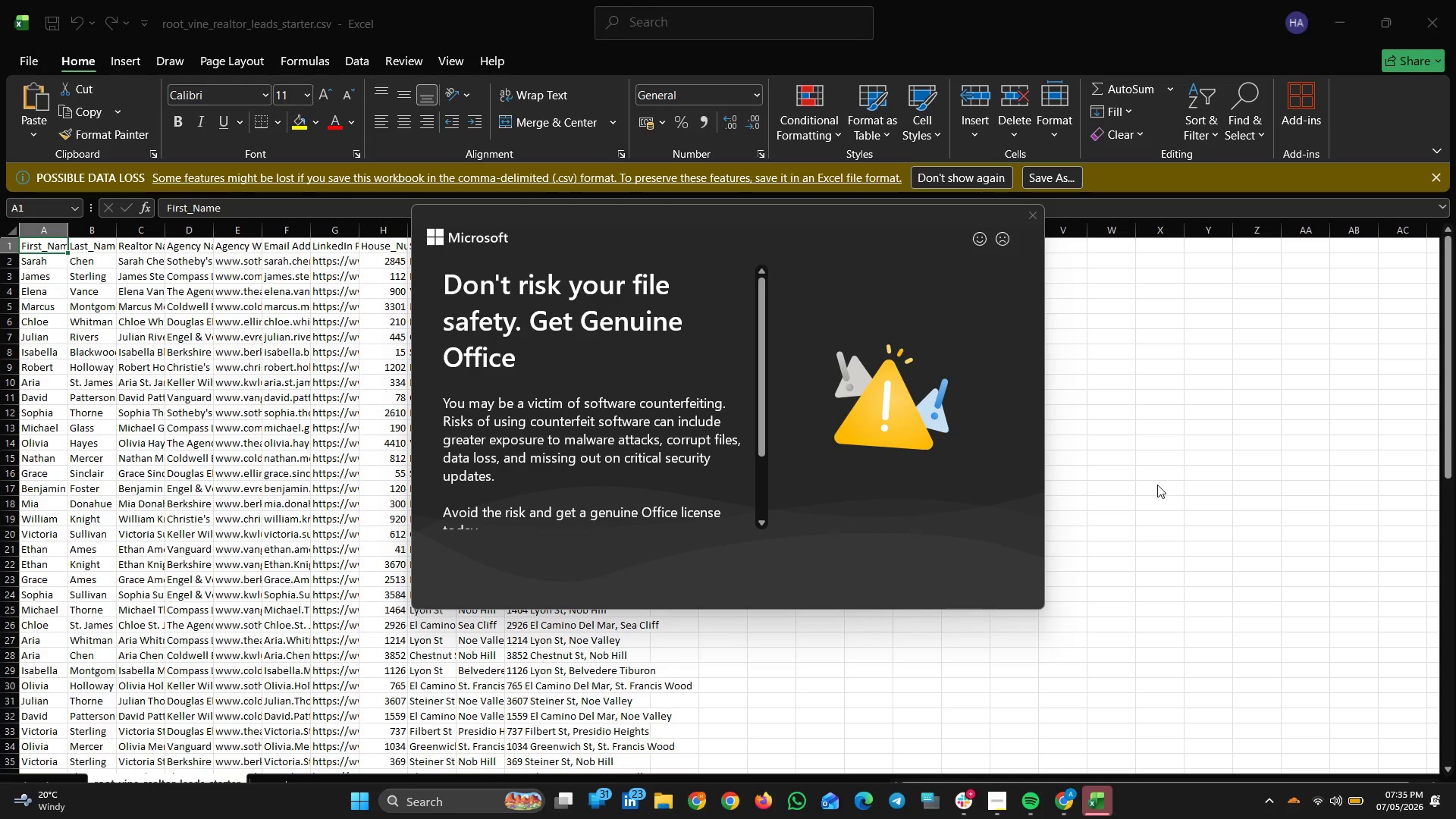 
left_click([1031, 218])
 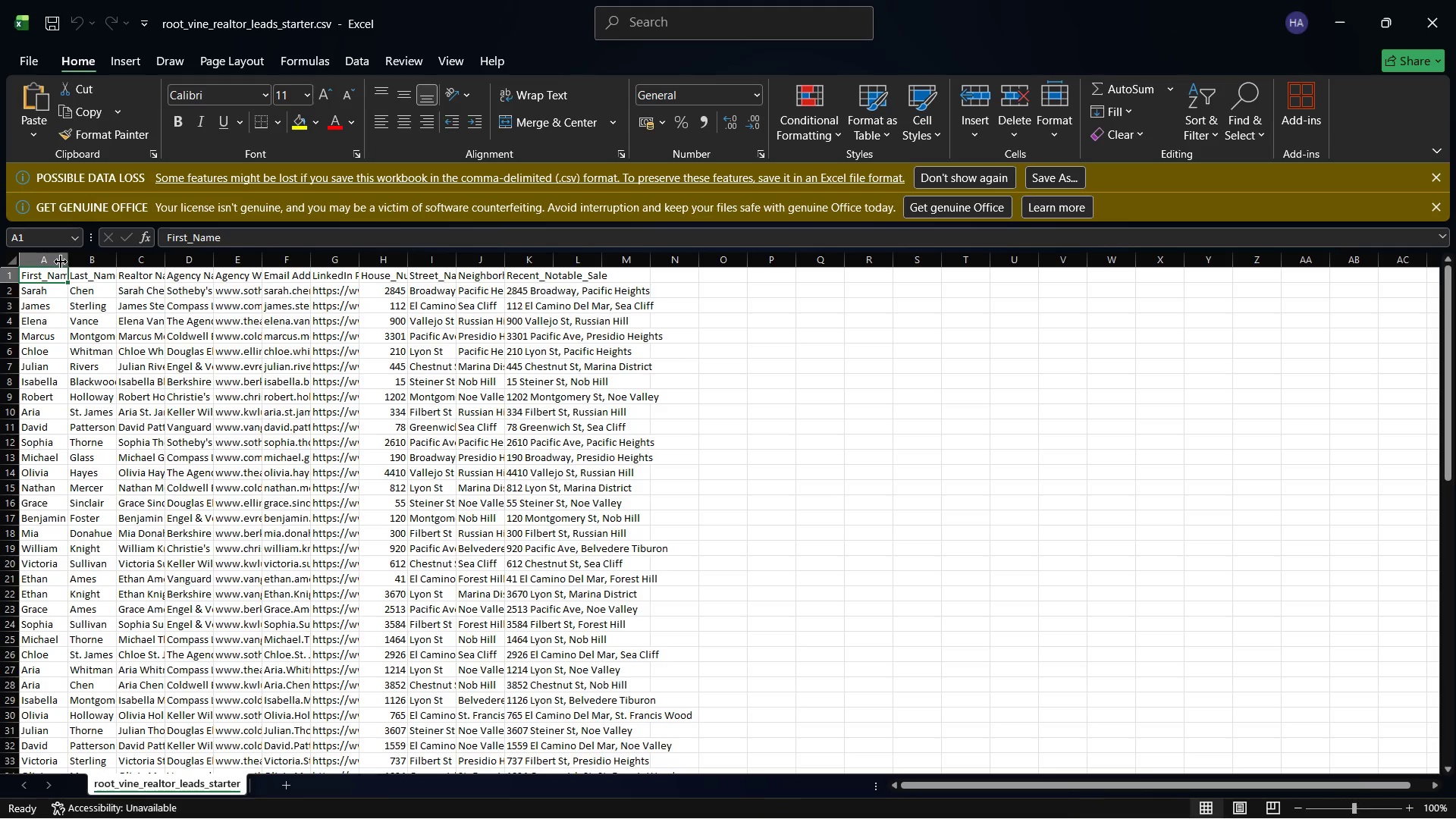 
left_click_drag(start_coordinate=[65, 262], to_coordinate=[109, 268])
 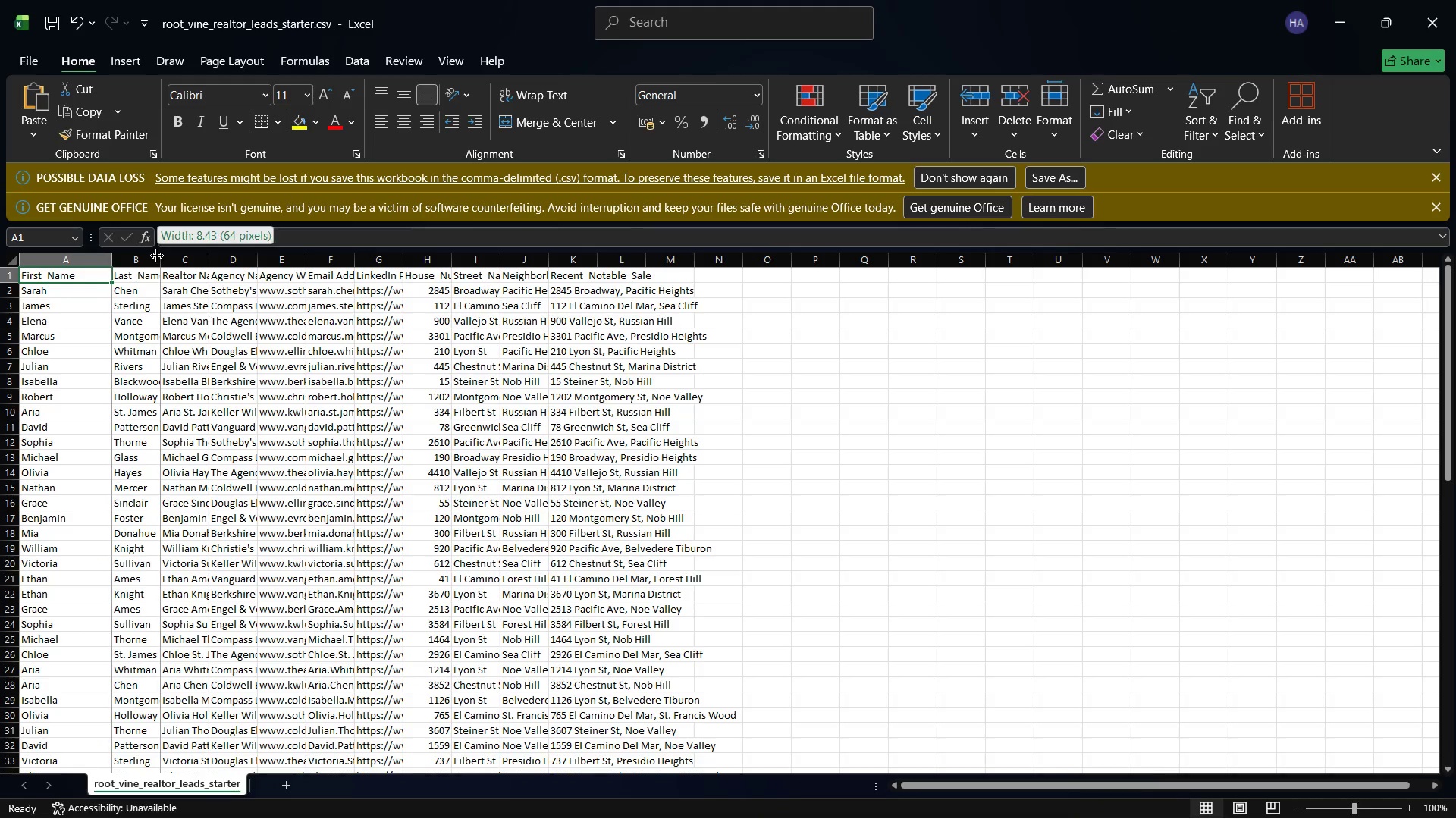 
left_click_drag(start_coordinate=[157, 256], to_coordinate=[221, 261])
 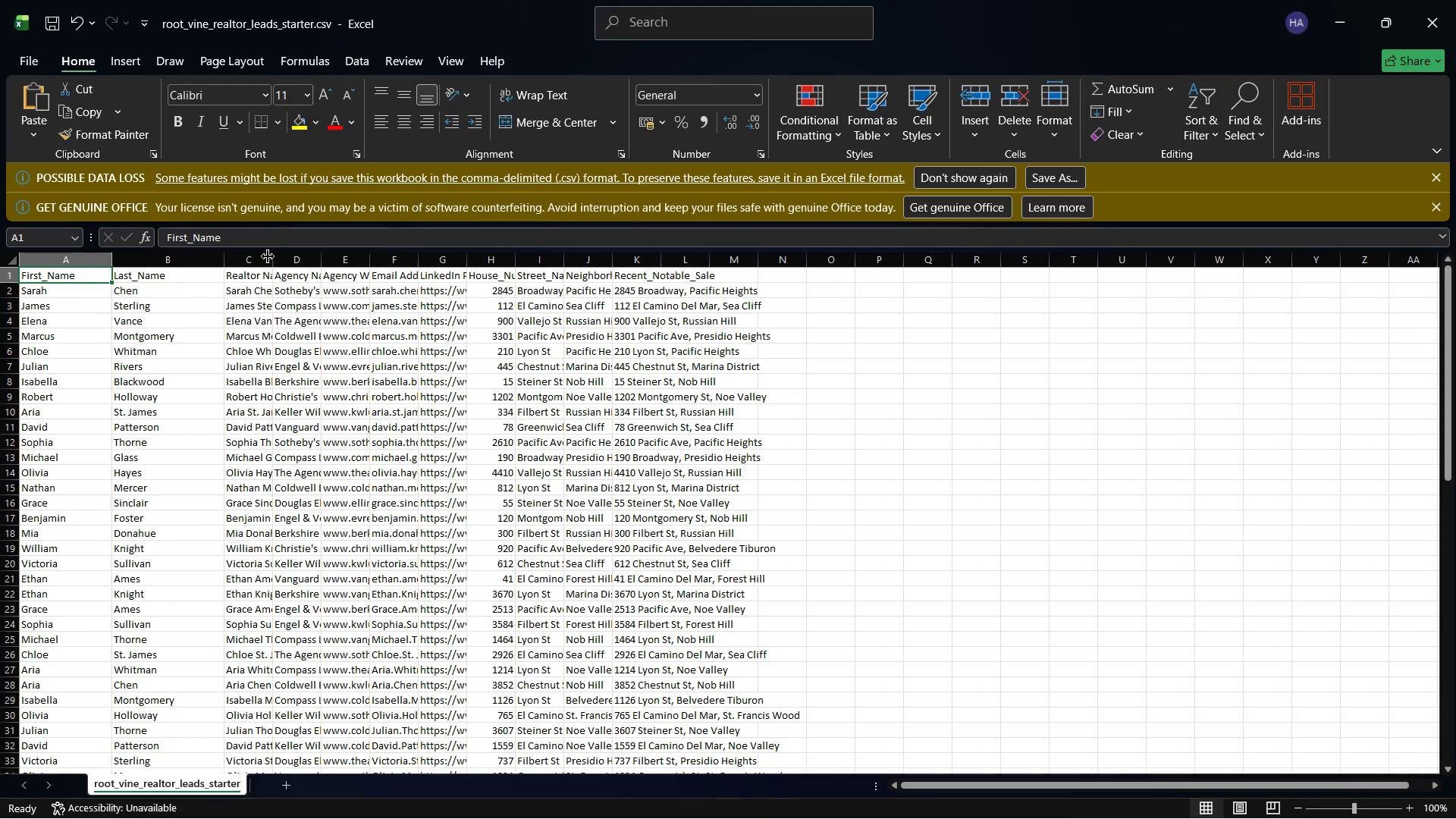 
left_click_drag(start_coordinate=[268, 256], to_coordinate=[318, 261])
 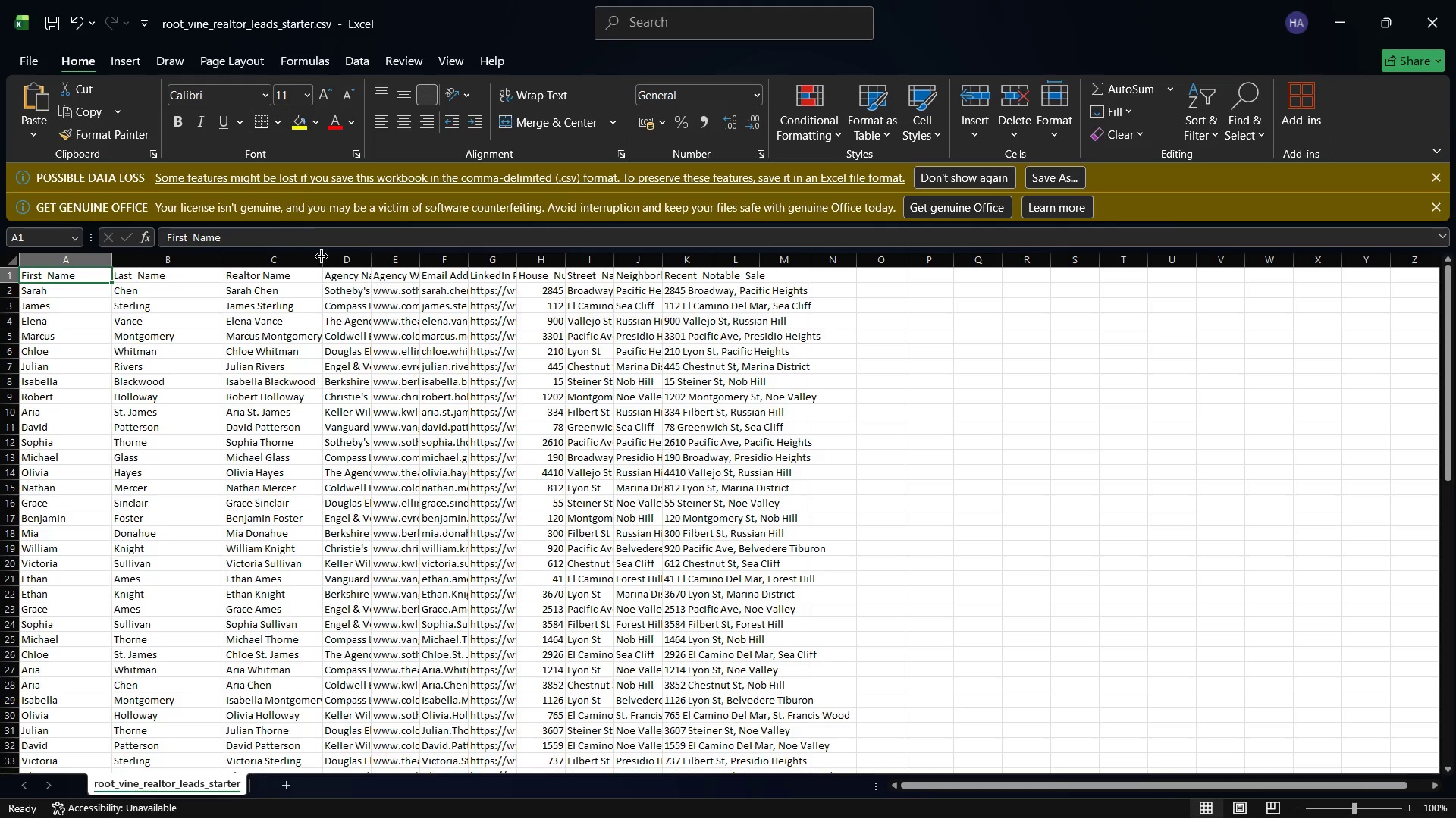 
left_click_drag(start_coordinate=[325, 261], to_coordinate=[353, 266])
 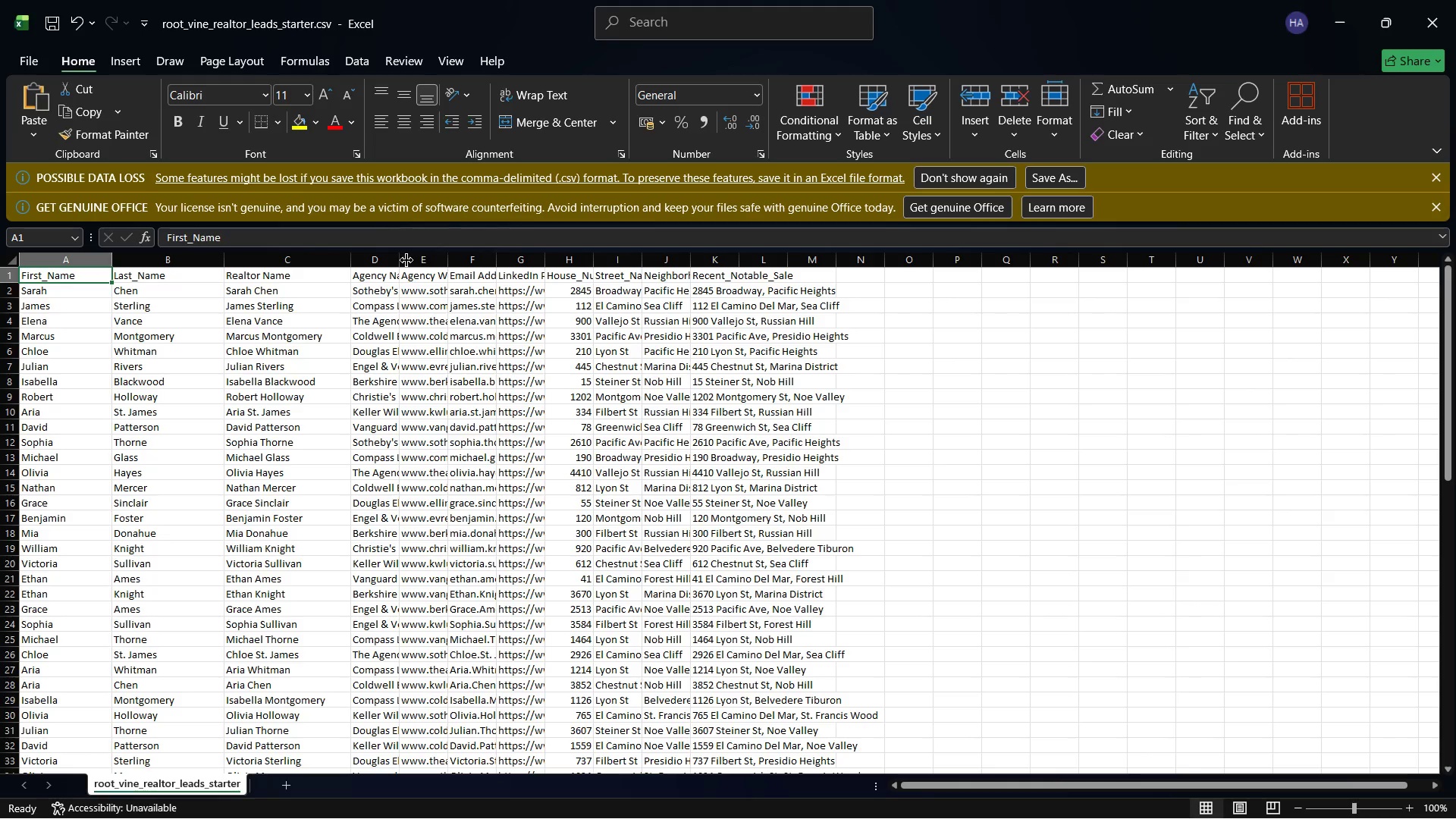 
left_click_drag(start_coordinate=[406, 260], to_coordinate=[476, 259])
 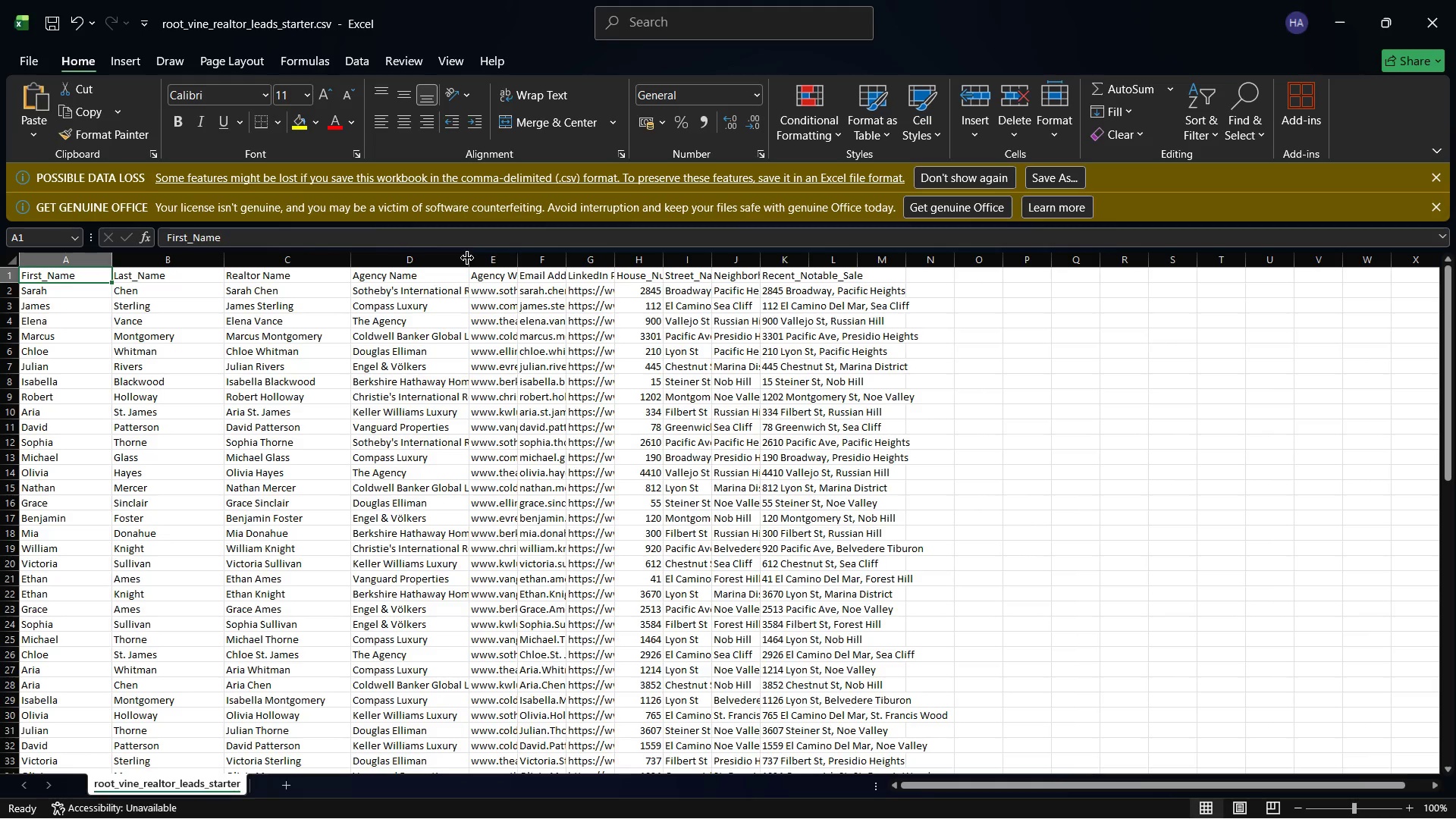 
left_click_drag(start_coordinate=[467, 258], to_coordinate=[532, 271])
 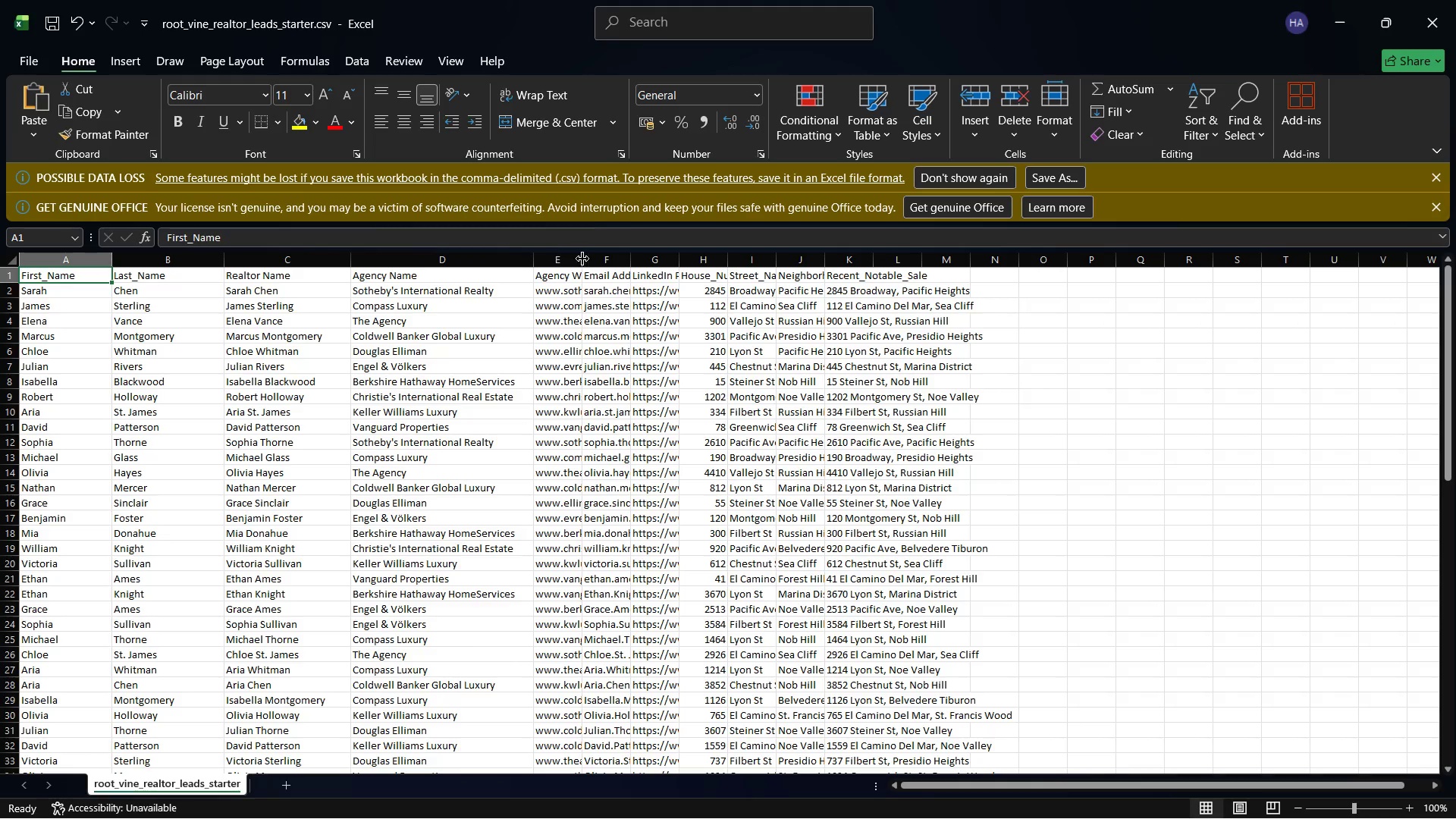 
left_click_drag(start_coordinate=[592, 259], to_coordinate=[656, 259])
 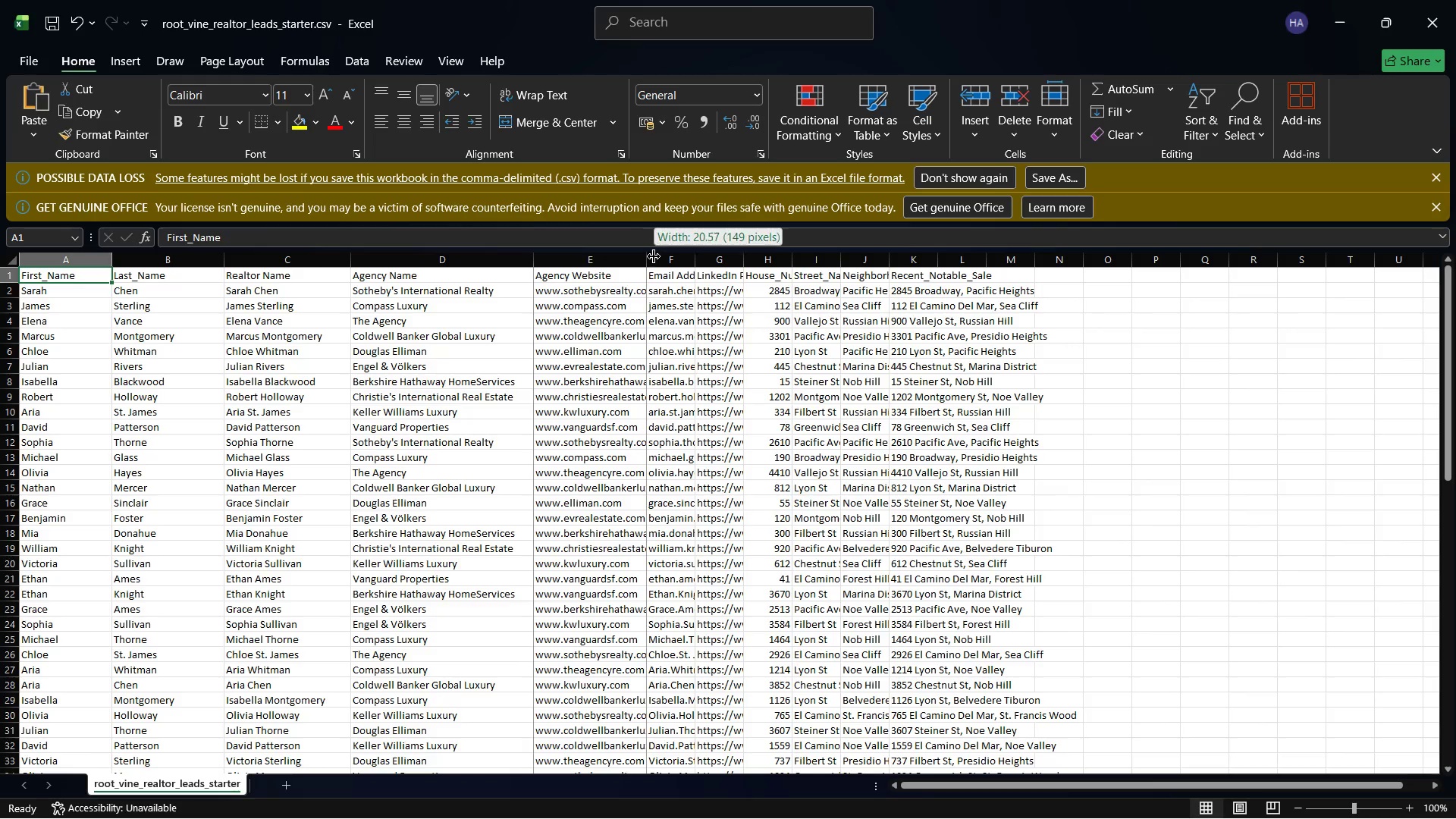 
left_click_drag(start_coordinate=[654, 257], to_coordinate=[686, 263])
 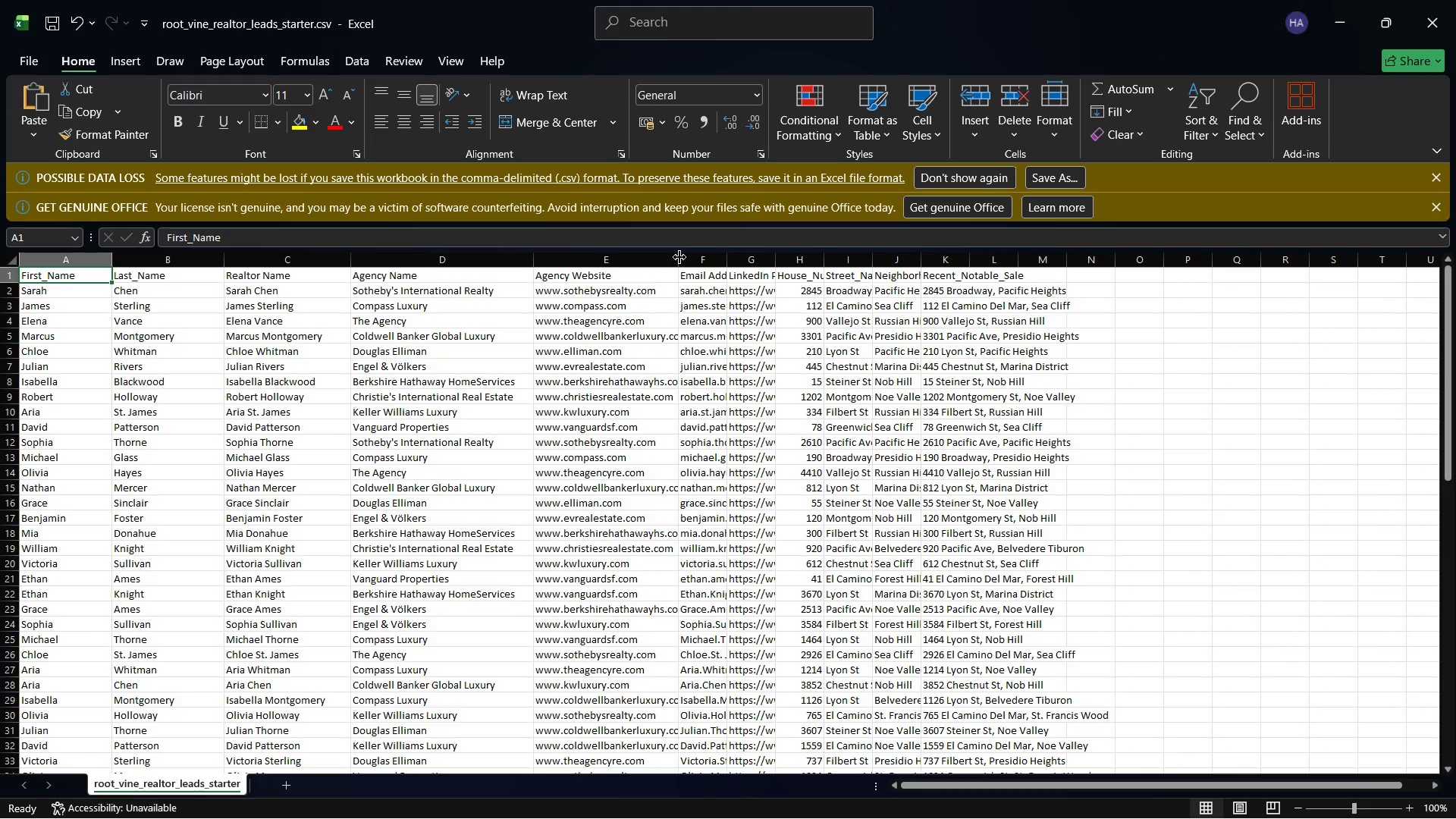 
left_click_drag(start_coordinate=[678, 257], to_coordinate=[705, 264])
 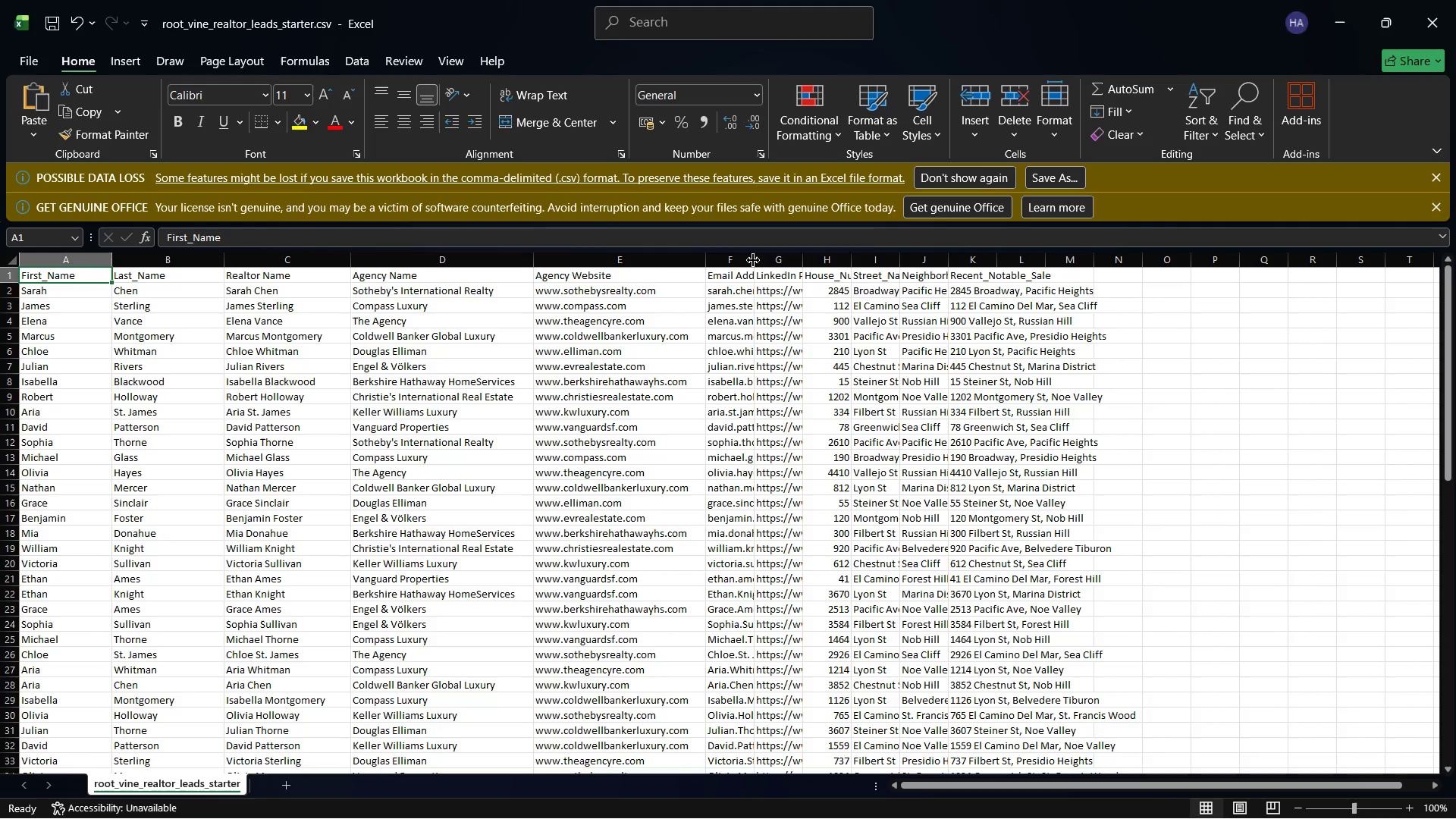 
left_click_drag(start_coordinate=[753, 260], to_coordinate=[807, 271])
 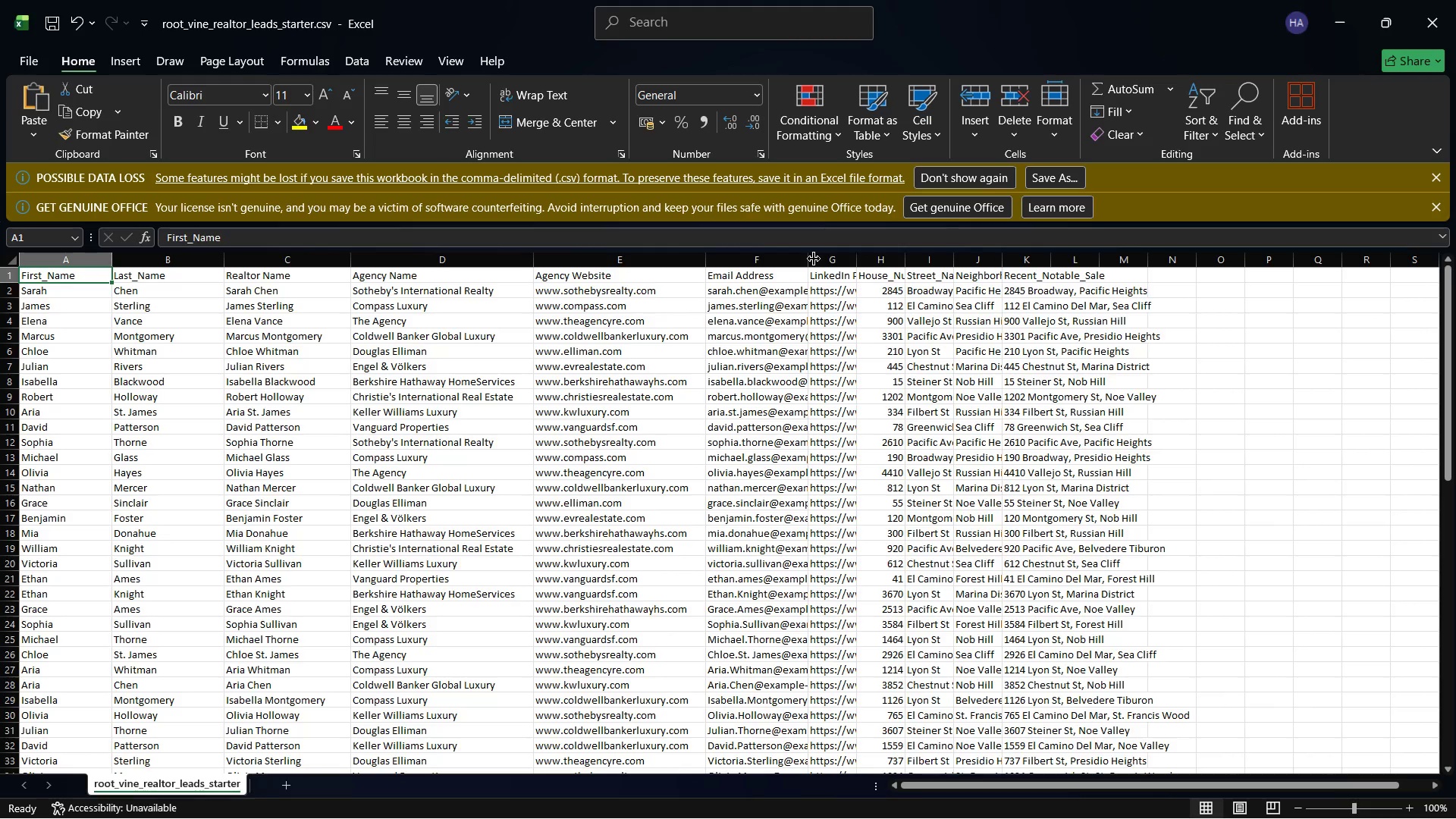 
left_click_drag(start_coordinate=[814, 259], to_coordinate=[872, 268])
 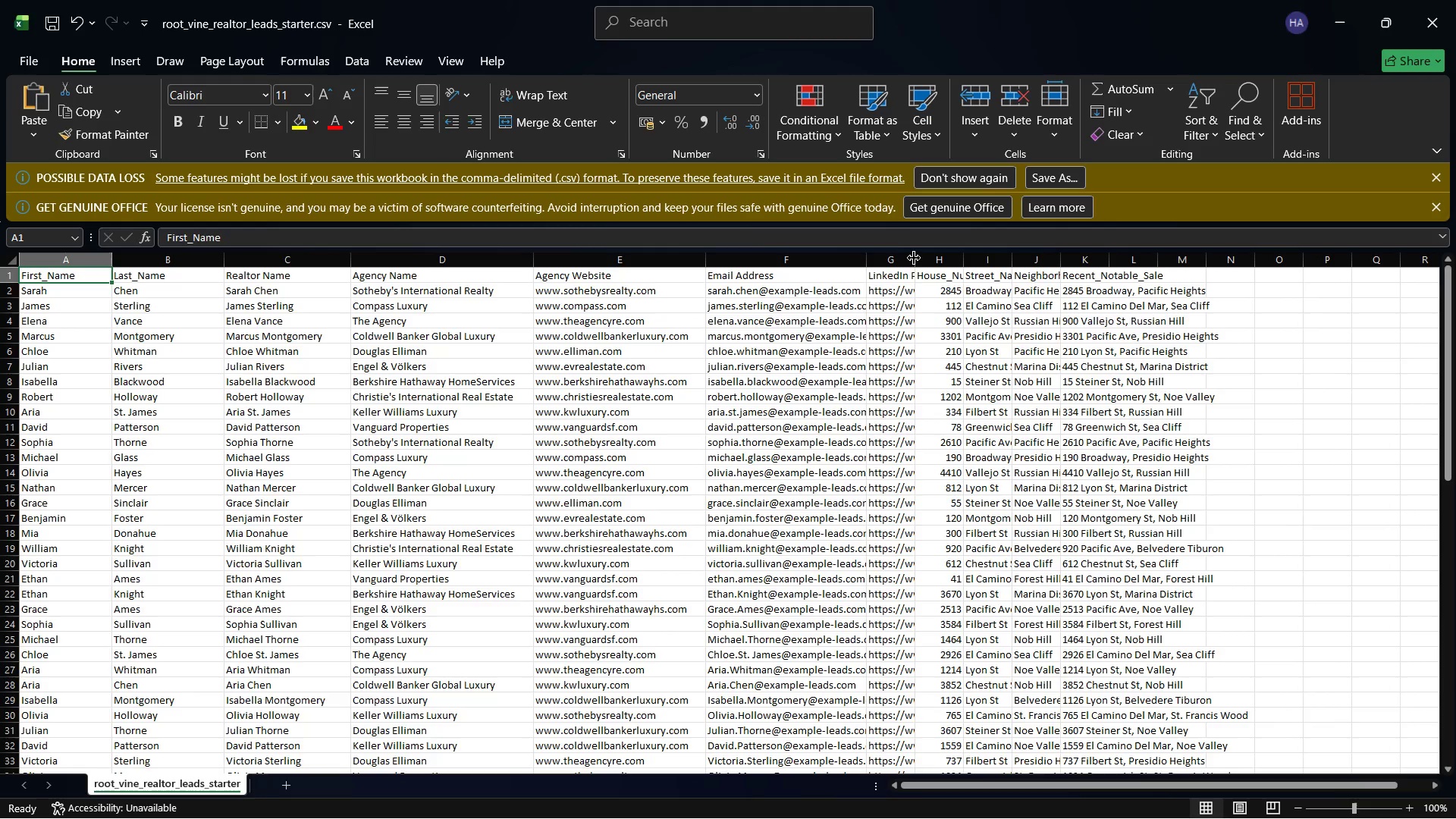 
left_click_drag(start_coordinate=[909, 257], to_coordinate=[993, 262])
 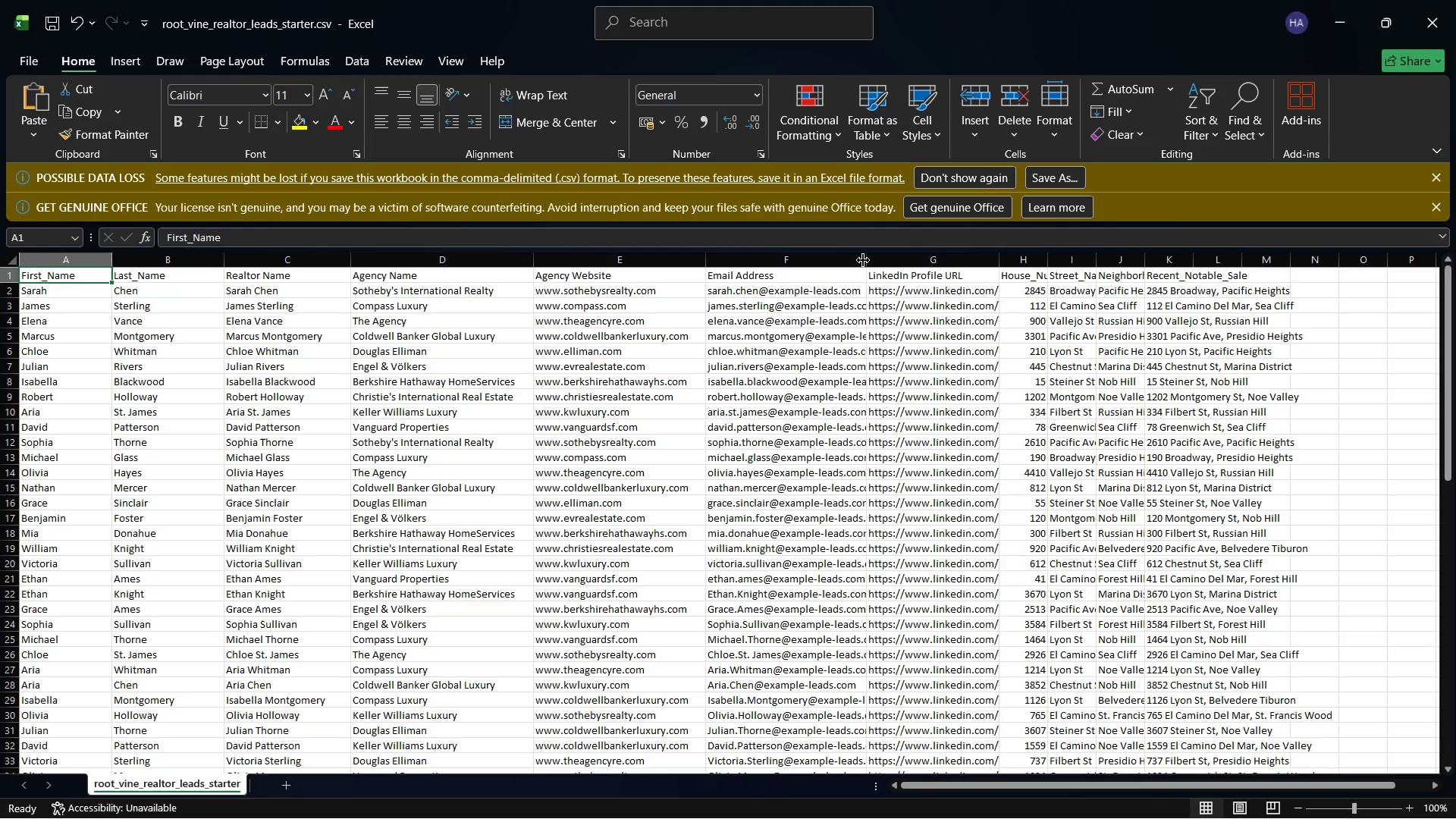 
left_click_drag(start_coordinate=[864, 259], to_coordinate=[918, 259])
 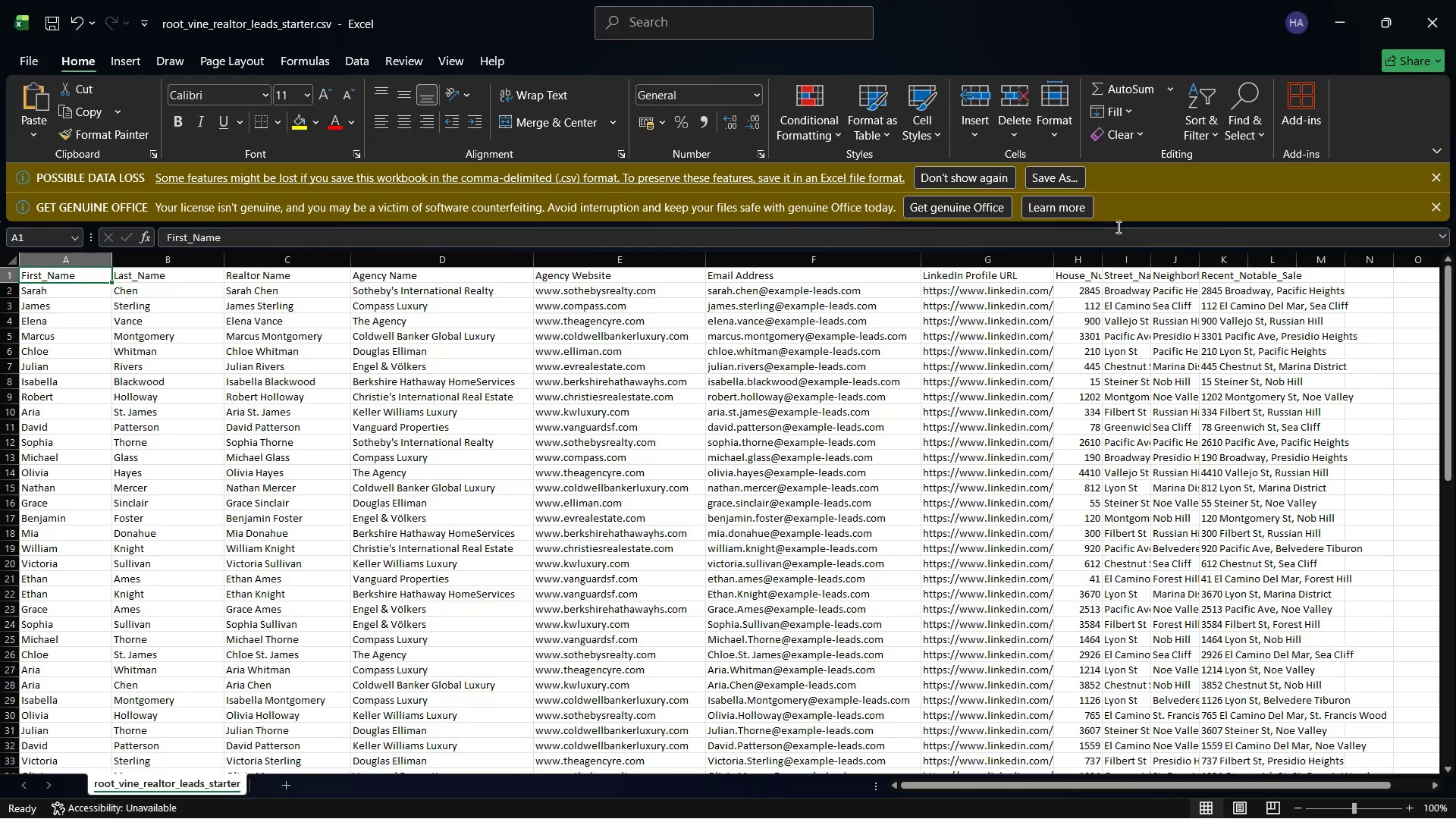 
wait(6.23)
 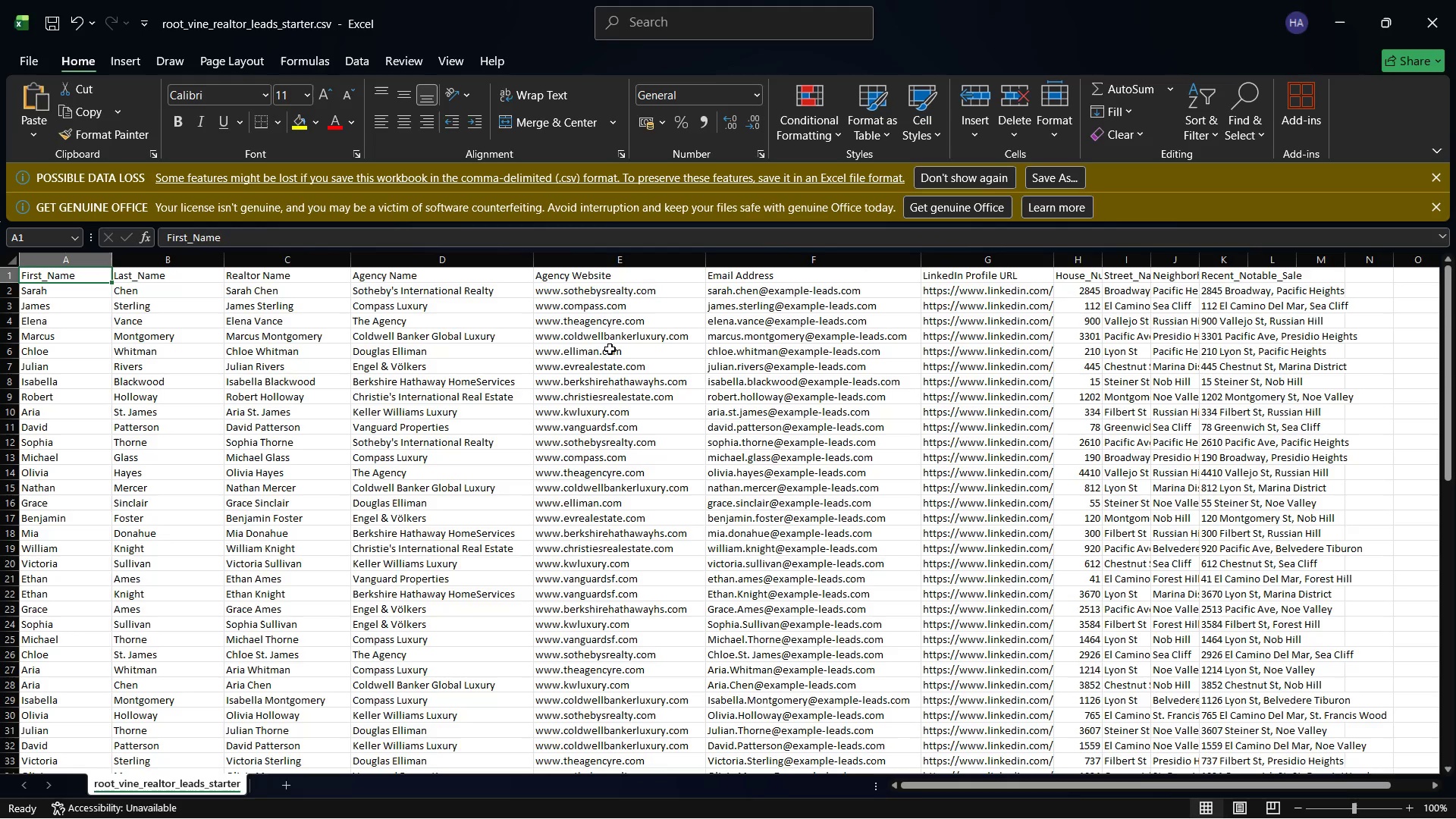 
left_click_drag(start_coordinate=[1101, 257], to_coordinate=[1183, 256])
 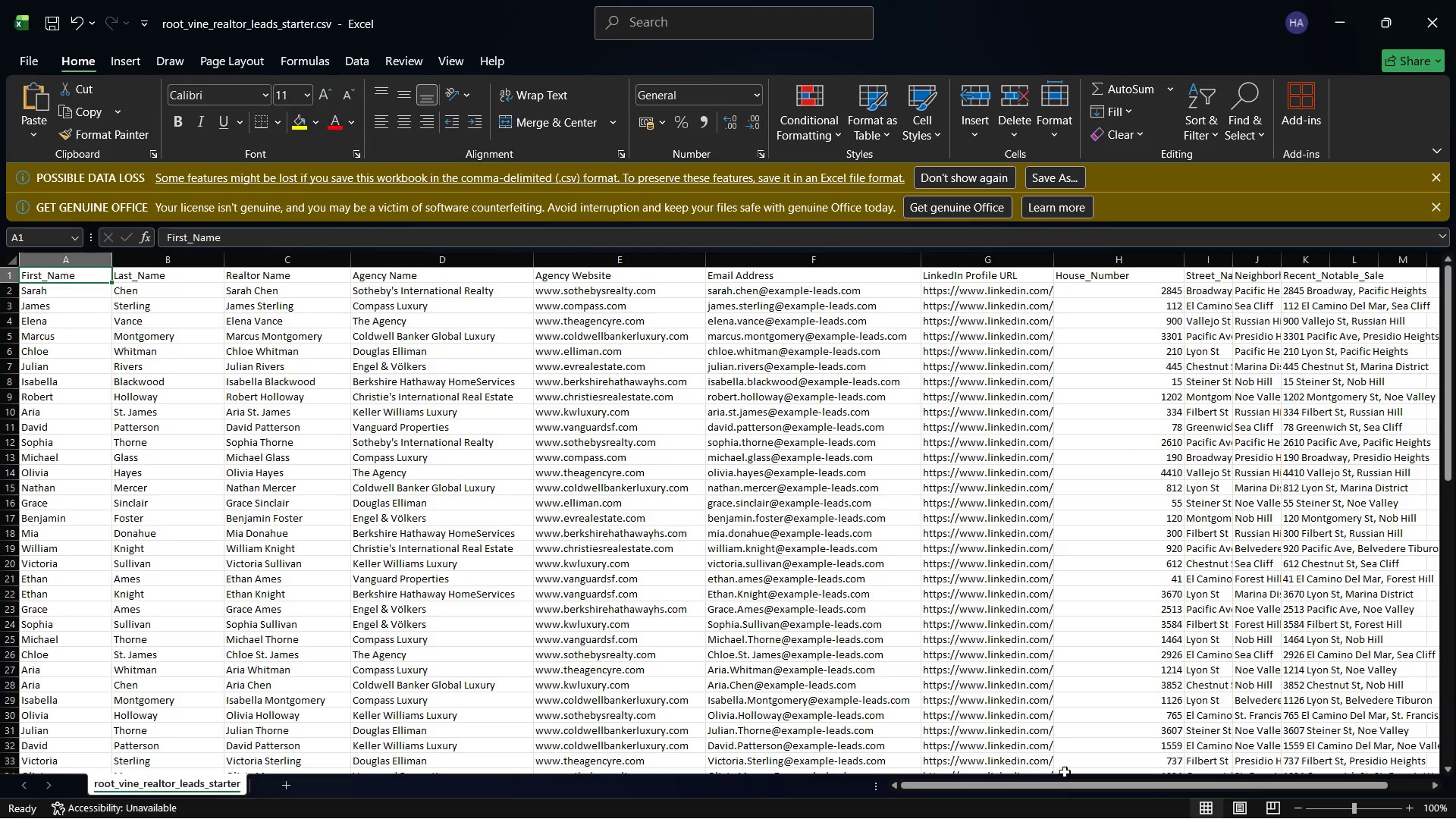 
left_click_drag(start_coordinate=[1056, 780], to_coordinate=[1330, 764])
 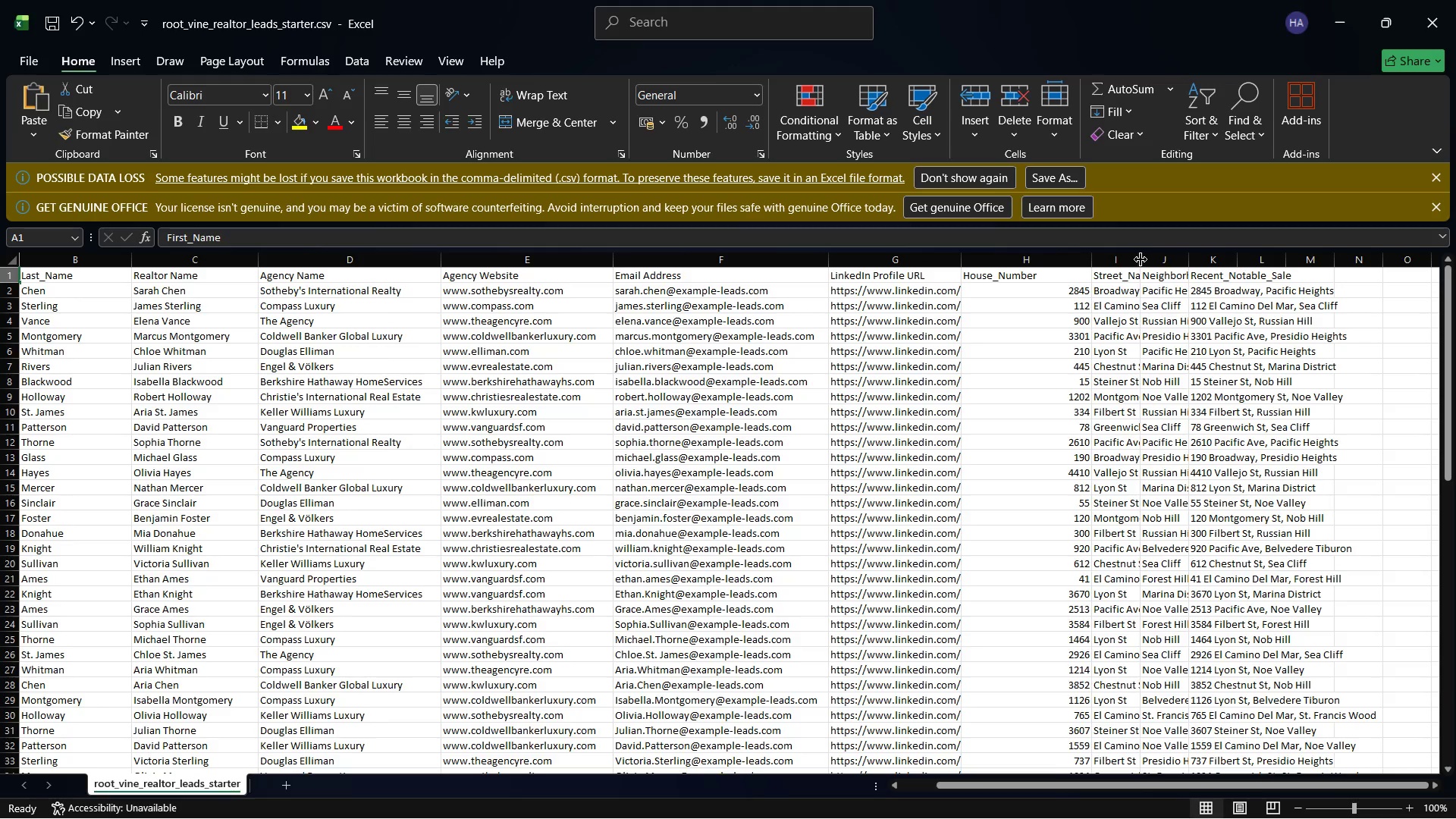 
left_click_drag(start_coordinate=[1141, 259], to_coordinate=[1207, 270])
 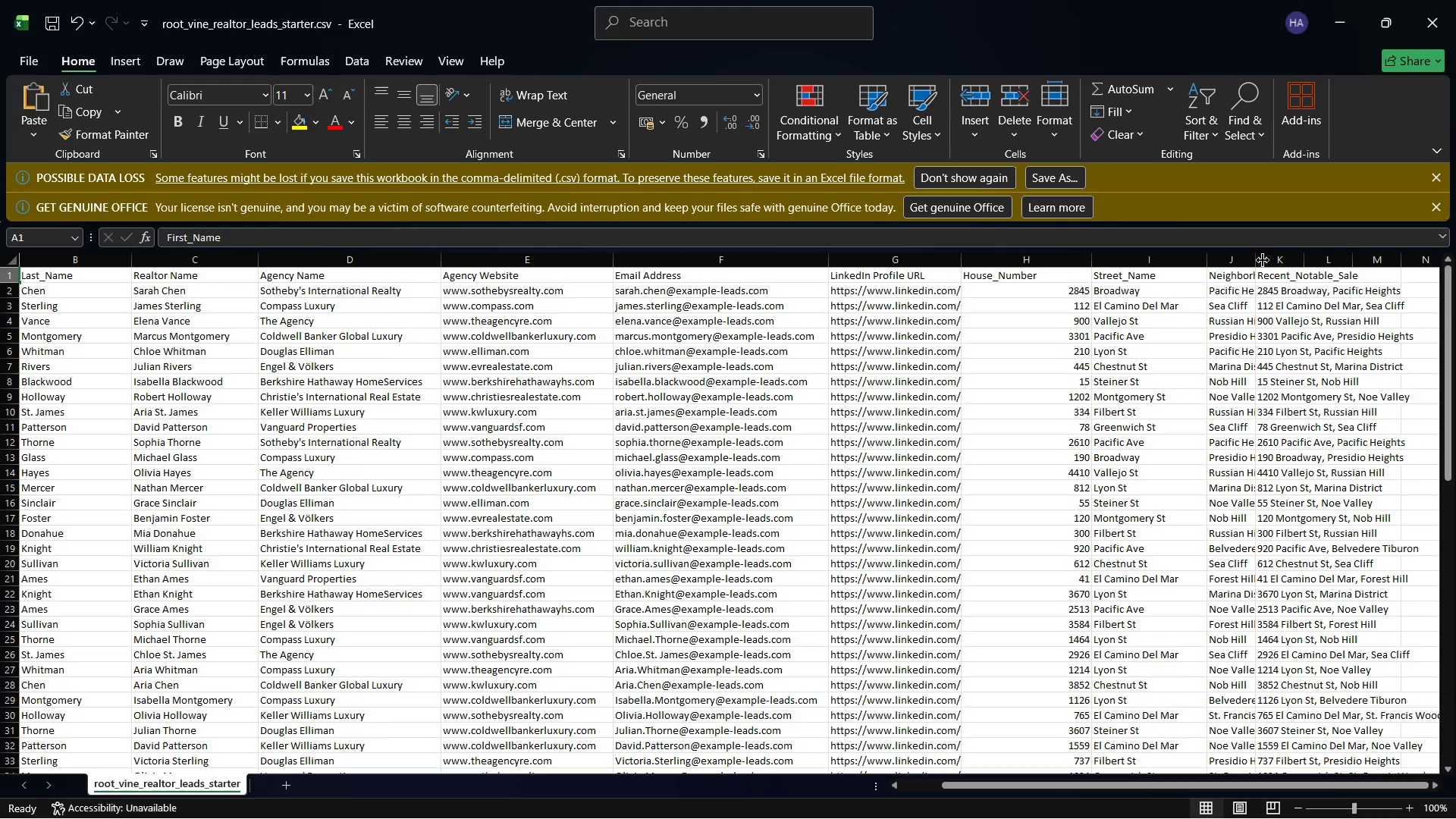 
left_click_drag(start_coordinate=[1260, 258], to_coordinate=[1324, 262])
 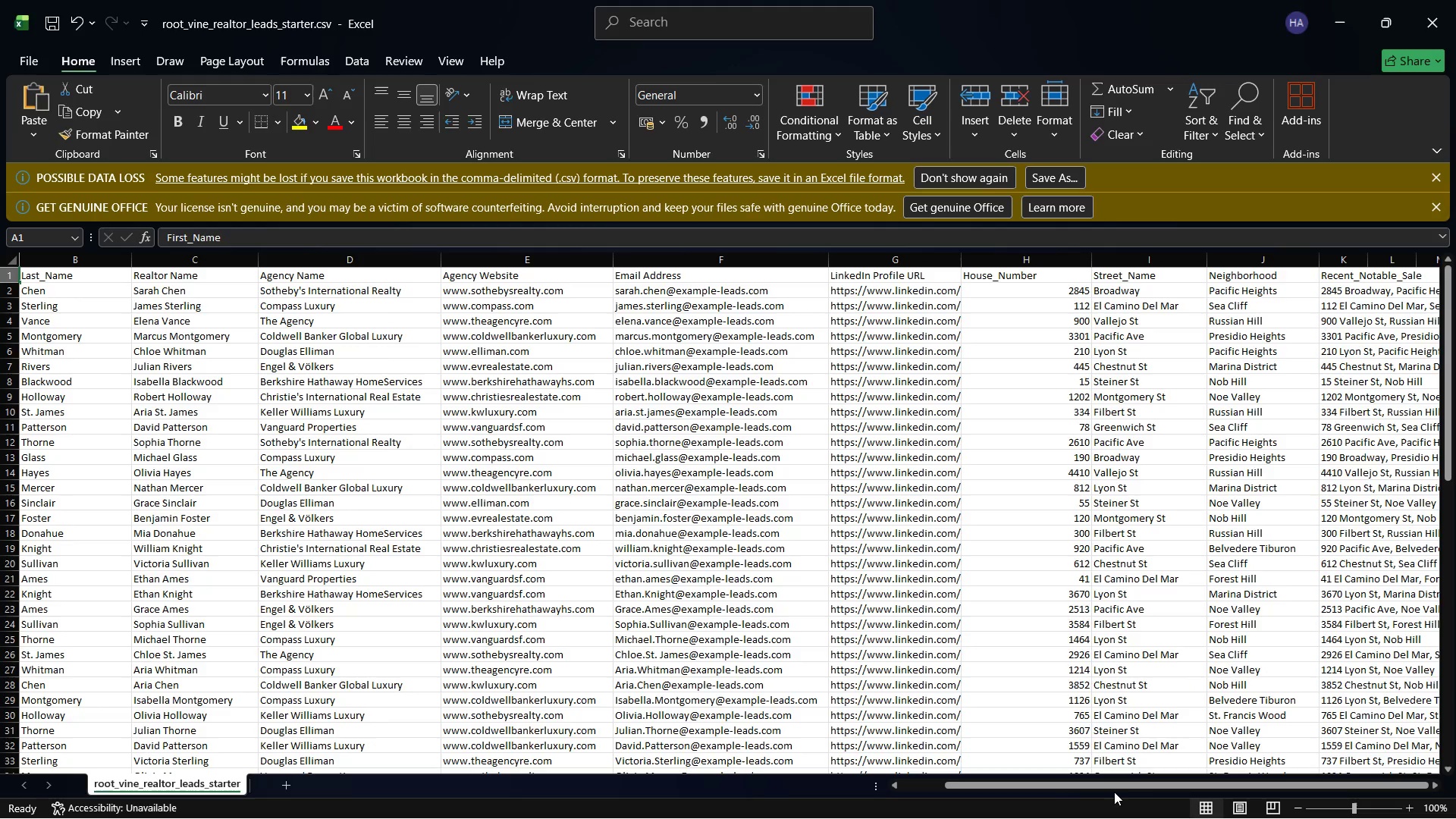 
left_click_drag(start_coordinate=[1112, 789], to_coordinate=[1177, 772])
 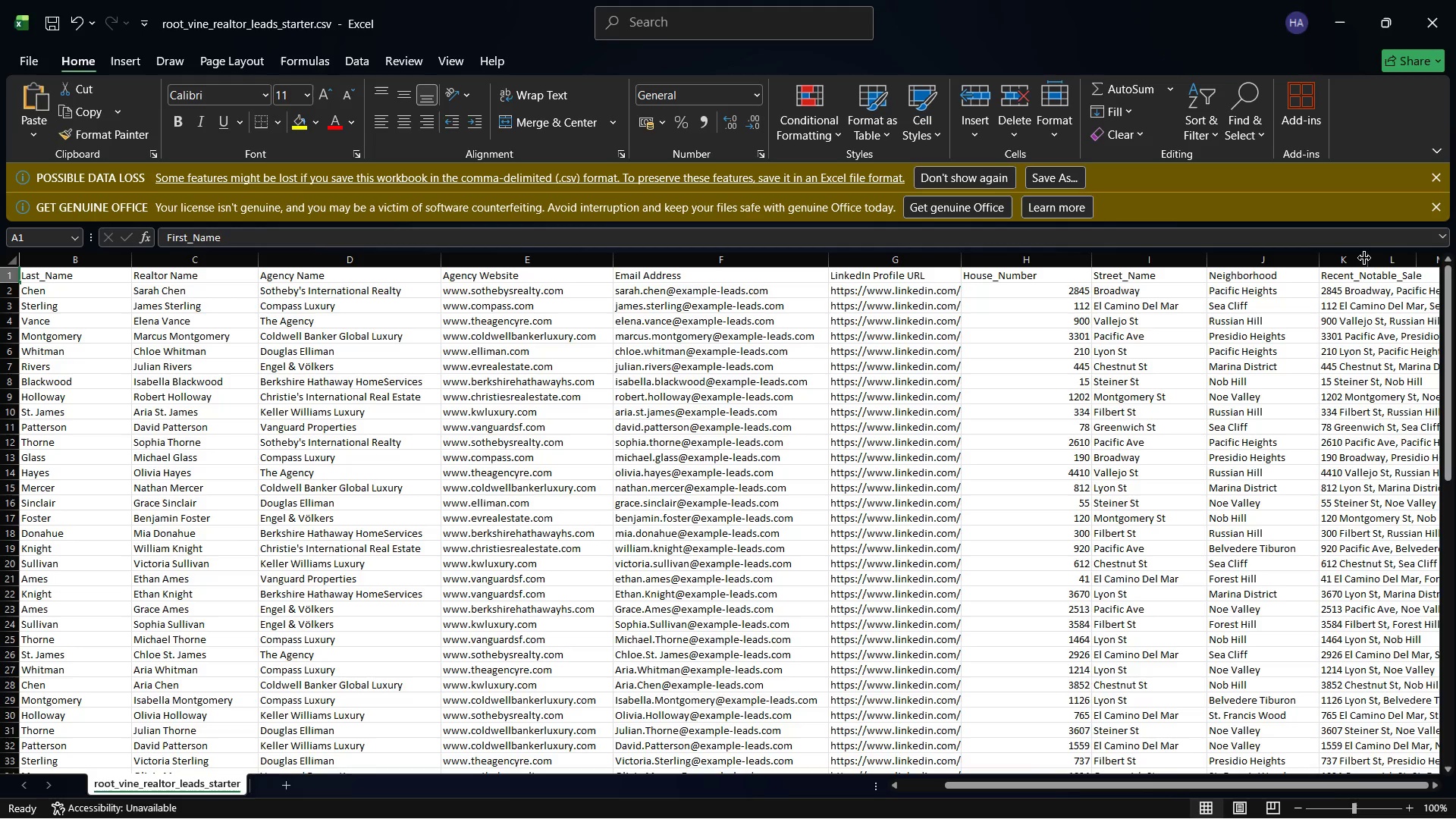 
left_click_drag(start_coordinate=[1364, 258], to_coordinate=[1450, 256])
 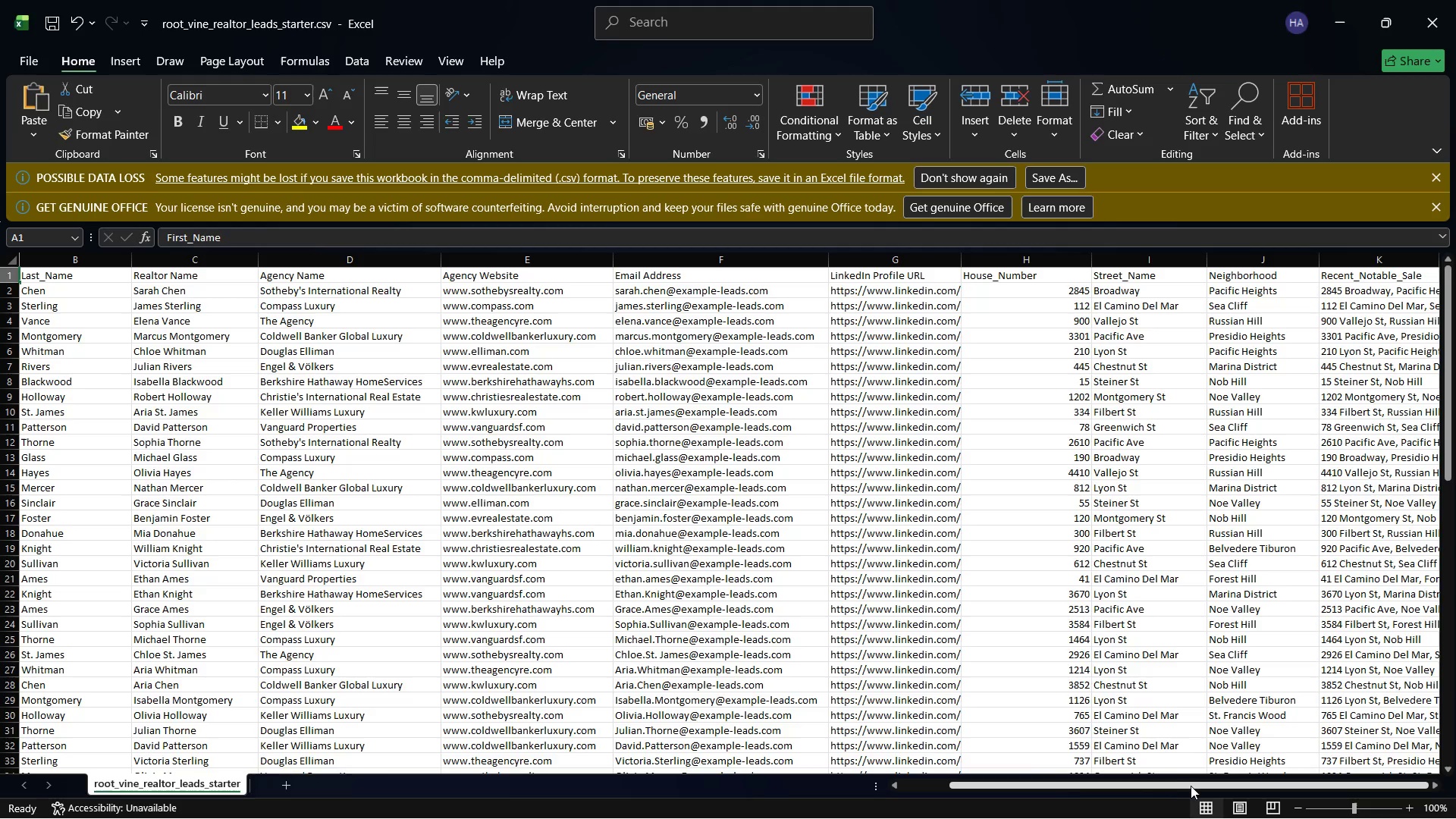 
left_click_drag(start_coordinate=[1193, 783], to_coordinate=[1326, 765])
 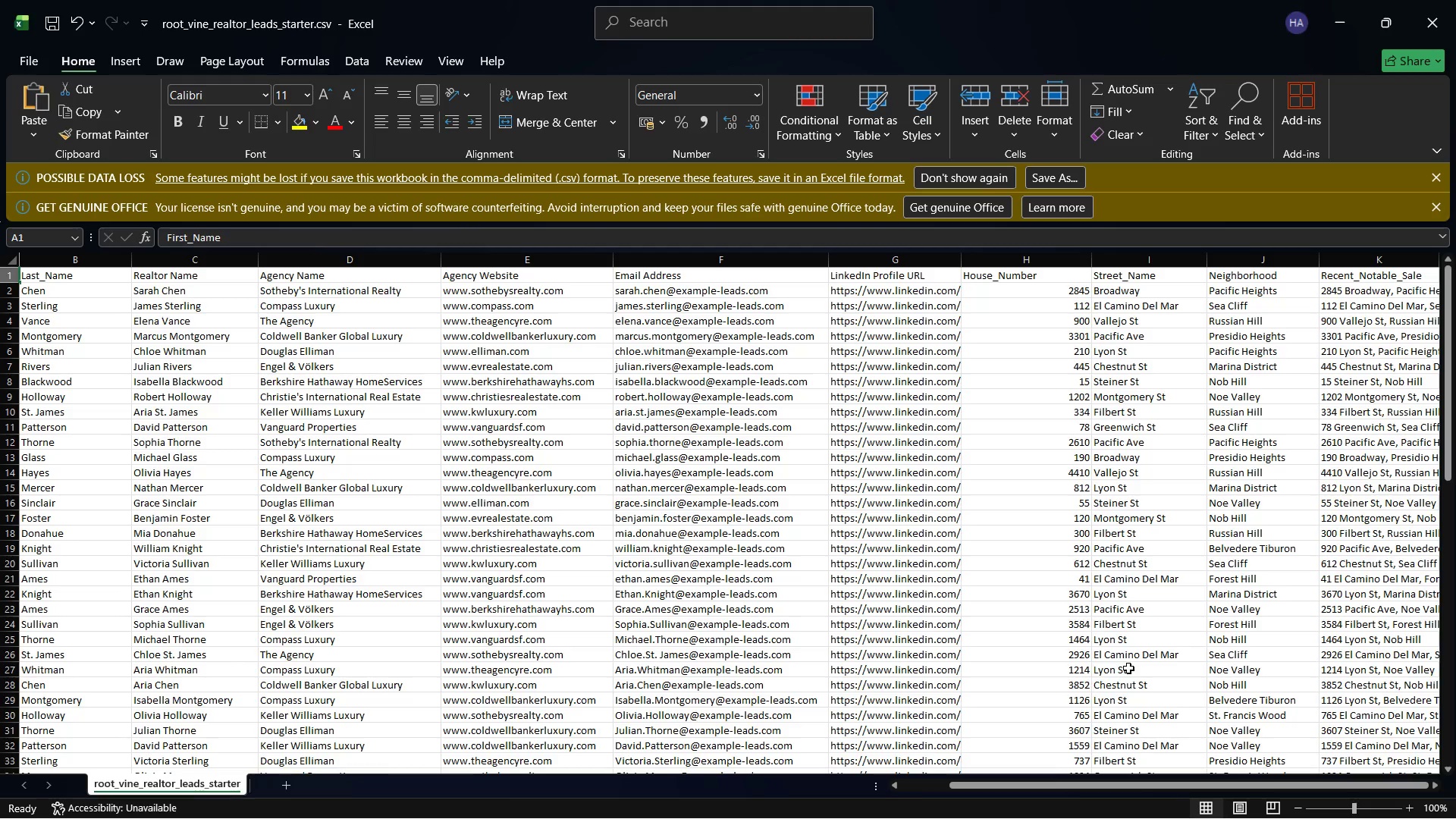 
wait(5.81)
 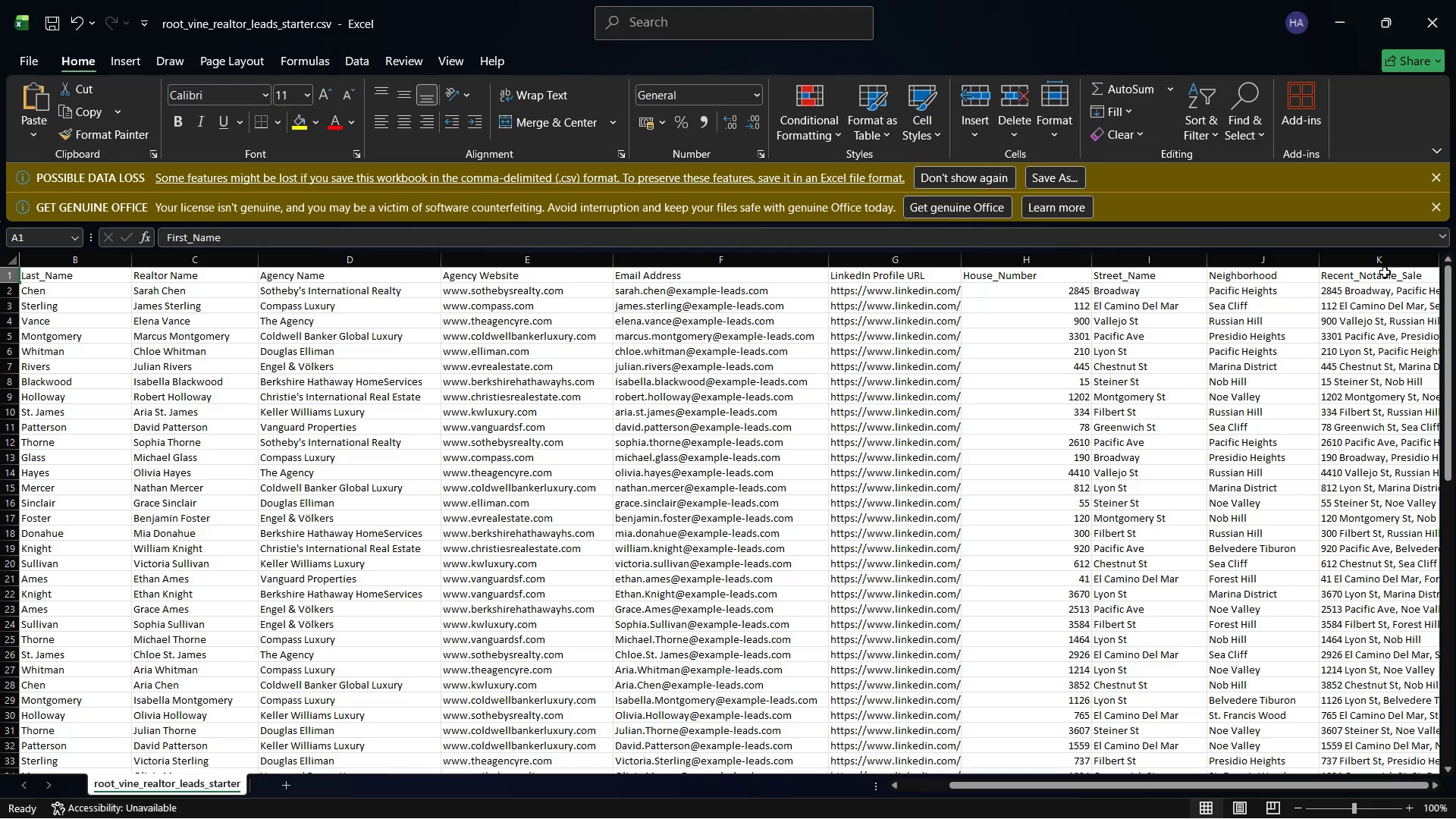 
left_click([1332, 813])
 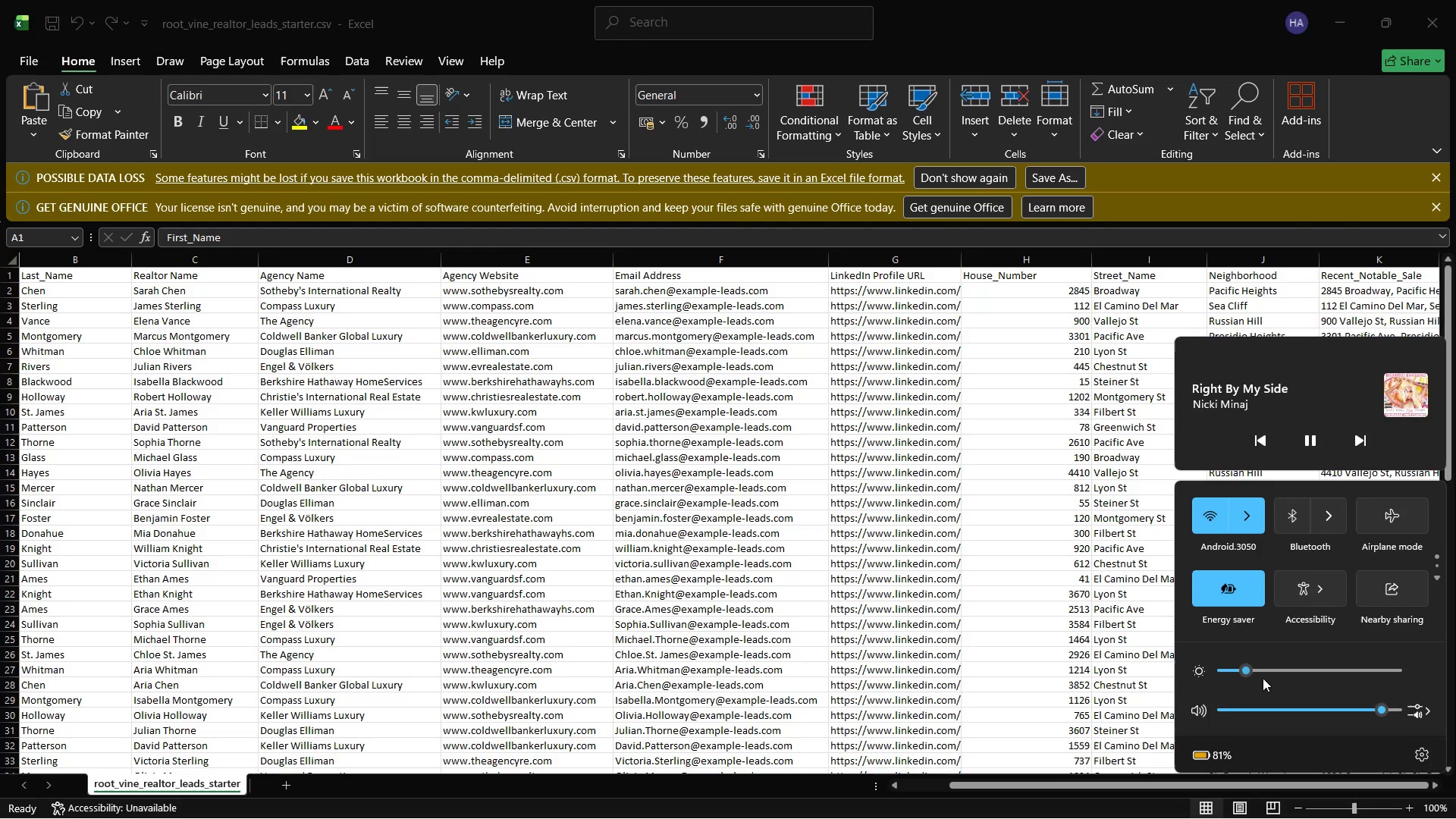 
left_click([1272, 667])
 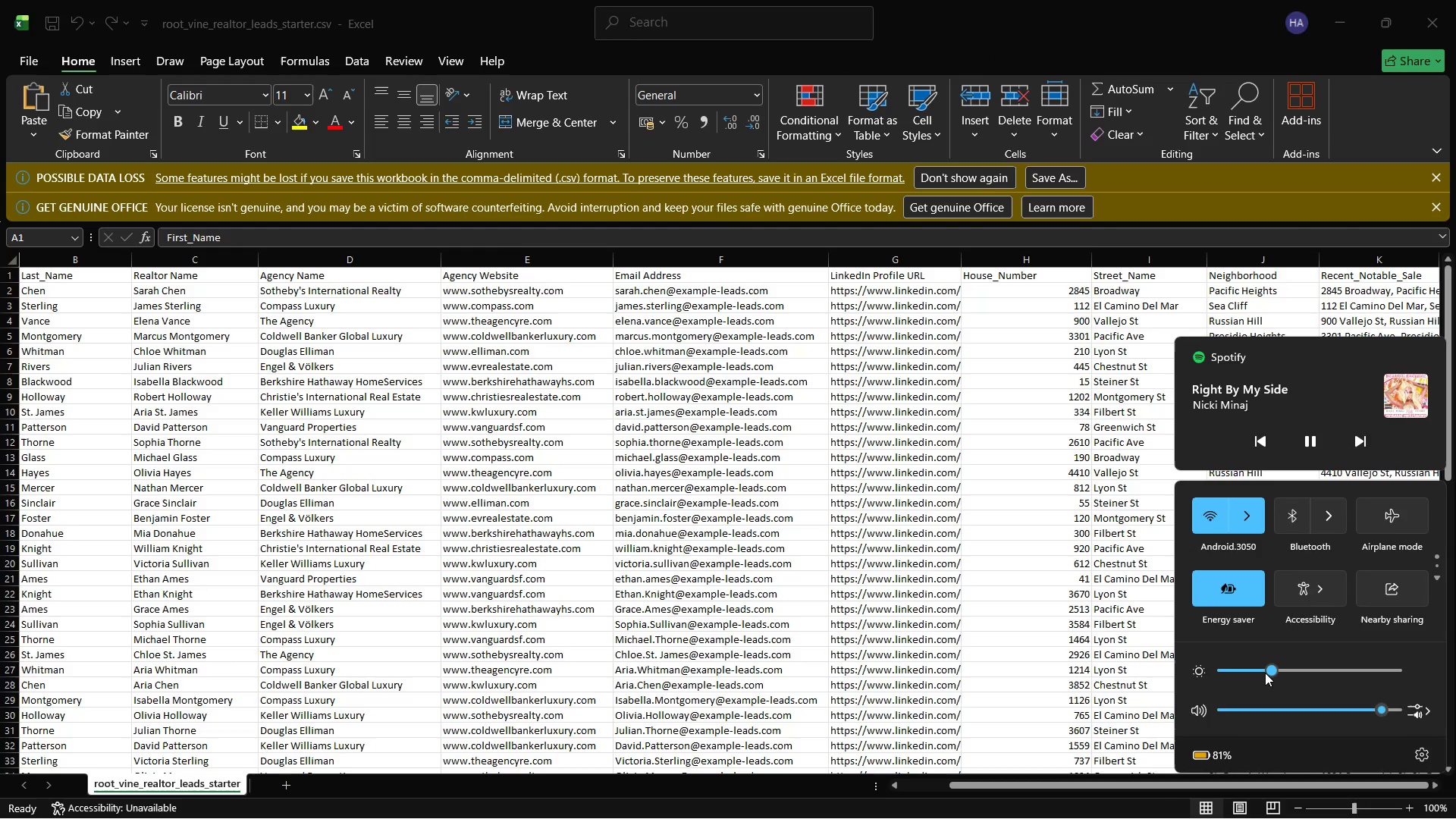 
left_click([1265, 673])
 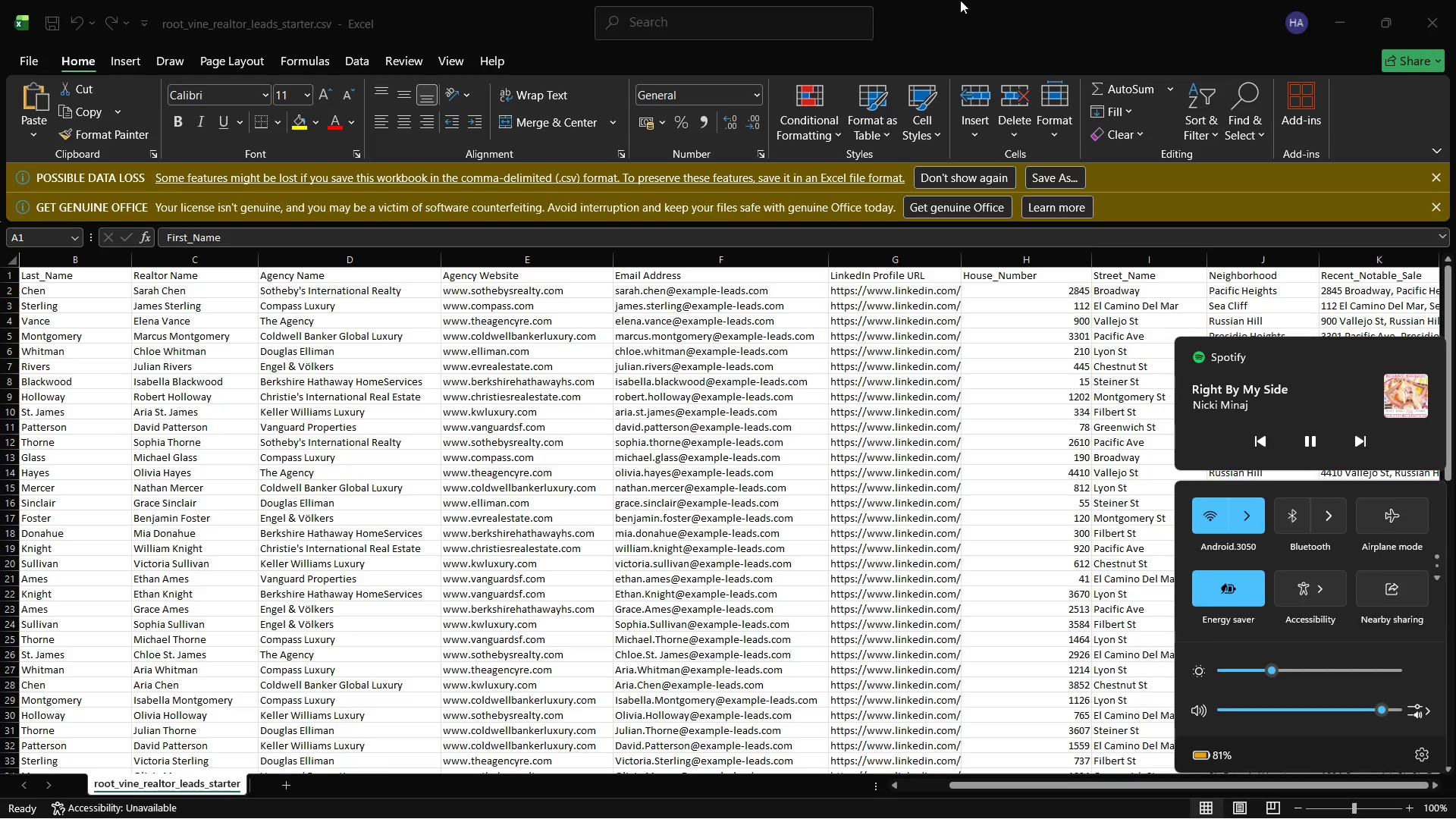 
left_click([960, 0])
 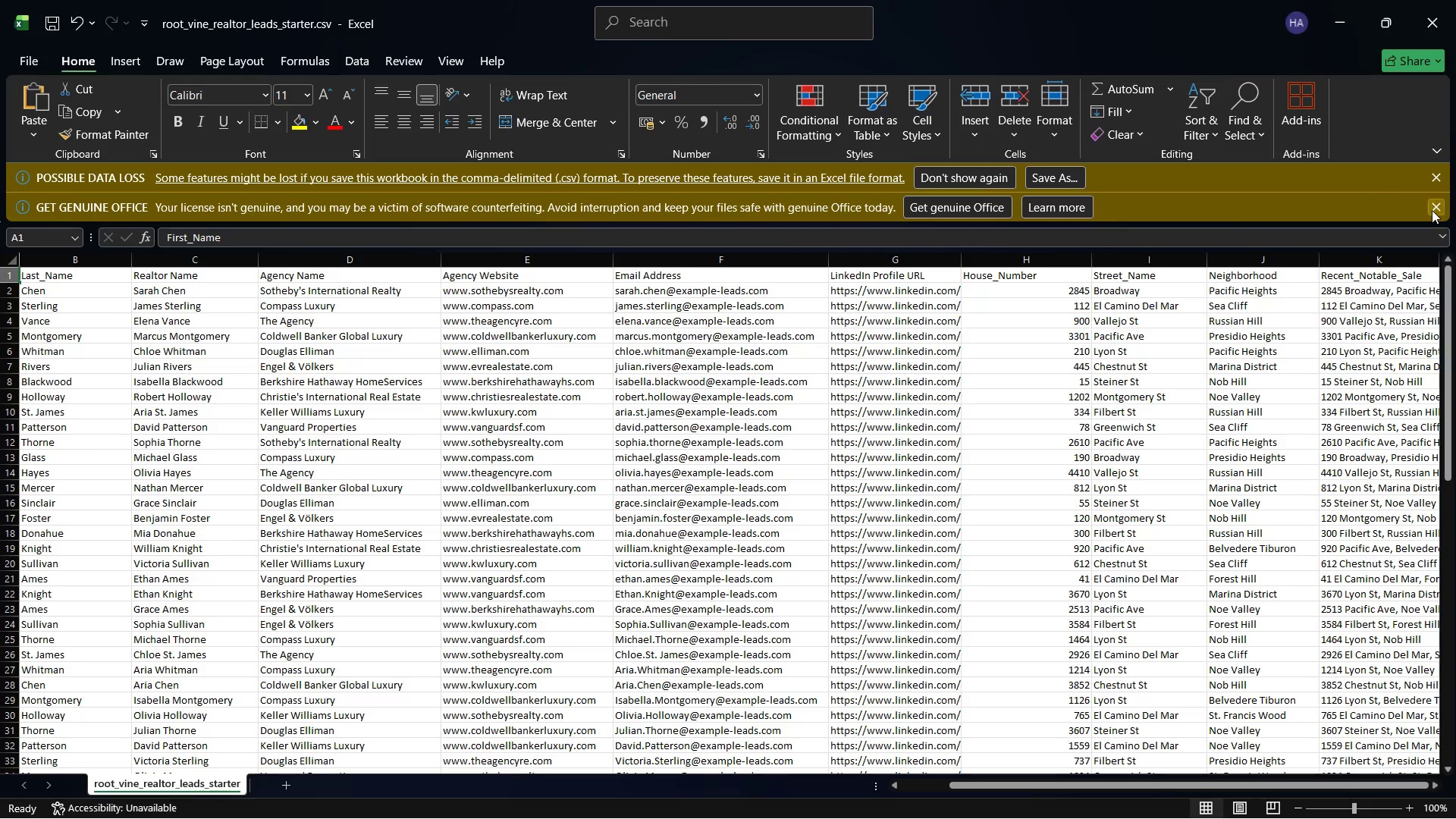 
left_click([1432, 210])
 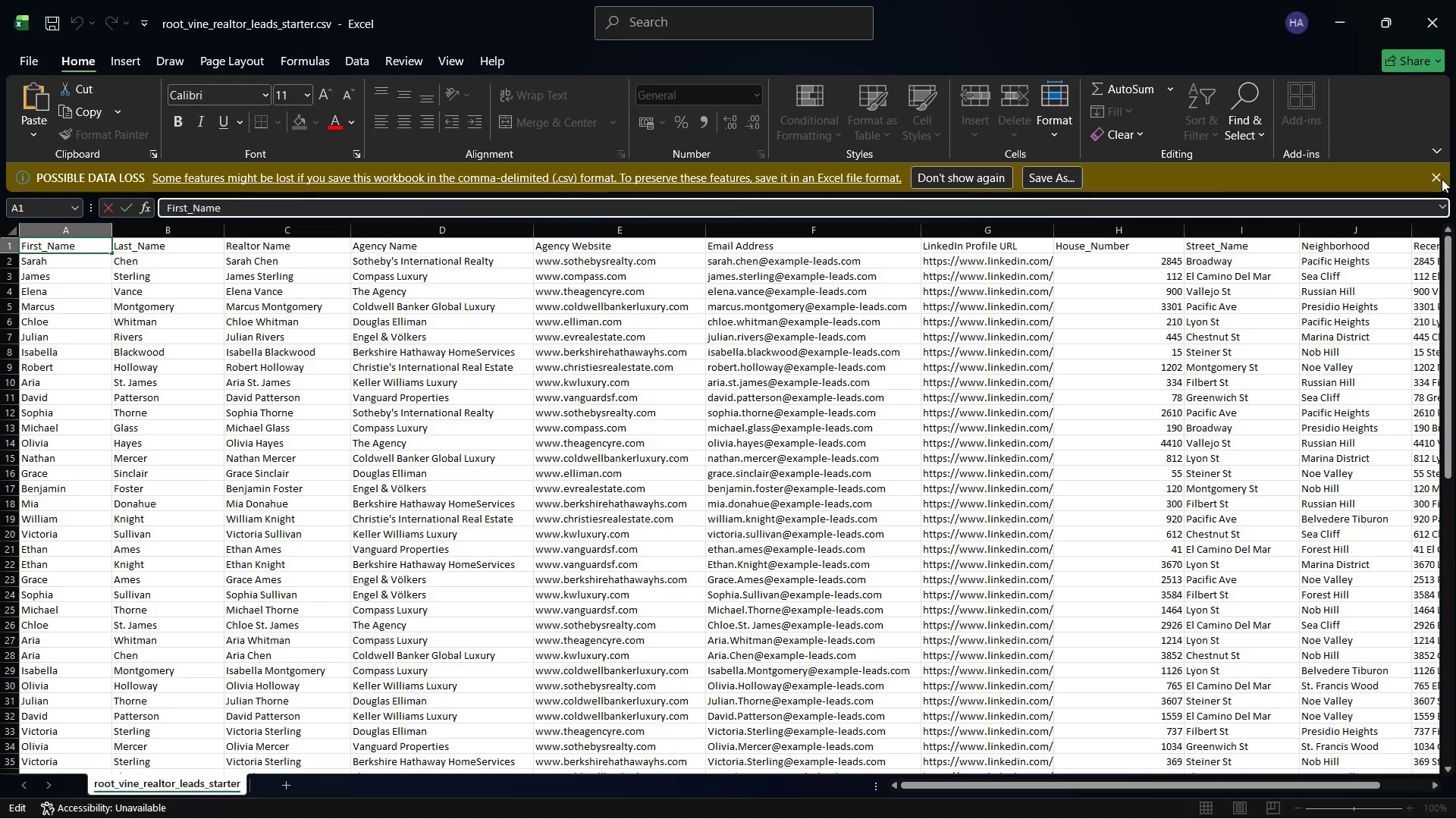 
left_click([1442, 179])
 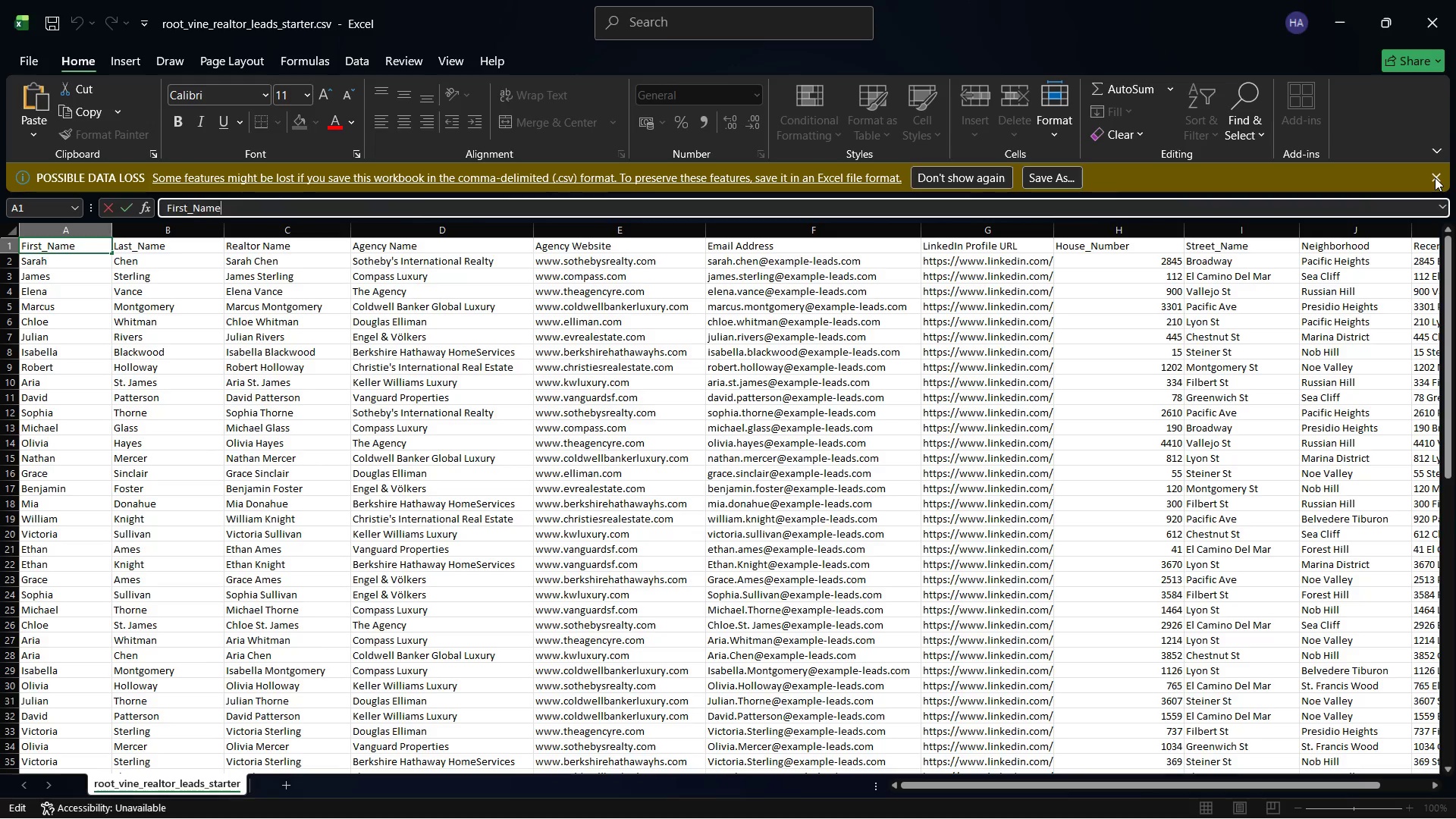 
left_click([1435, 177])
 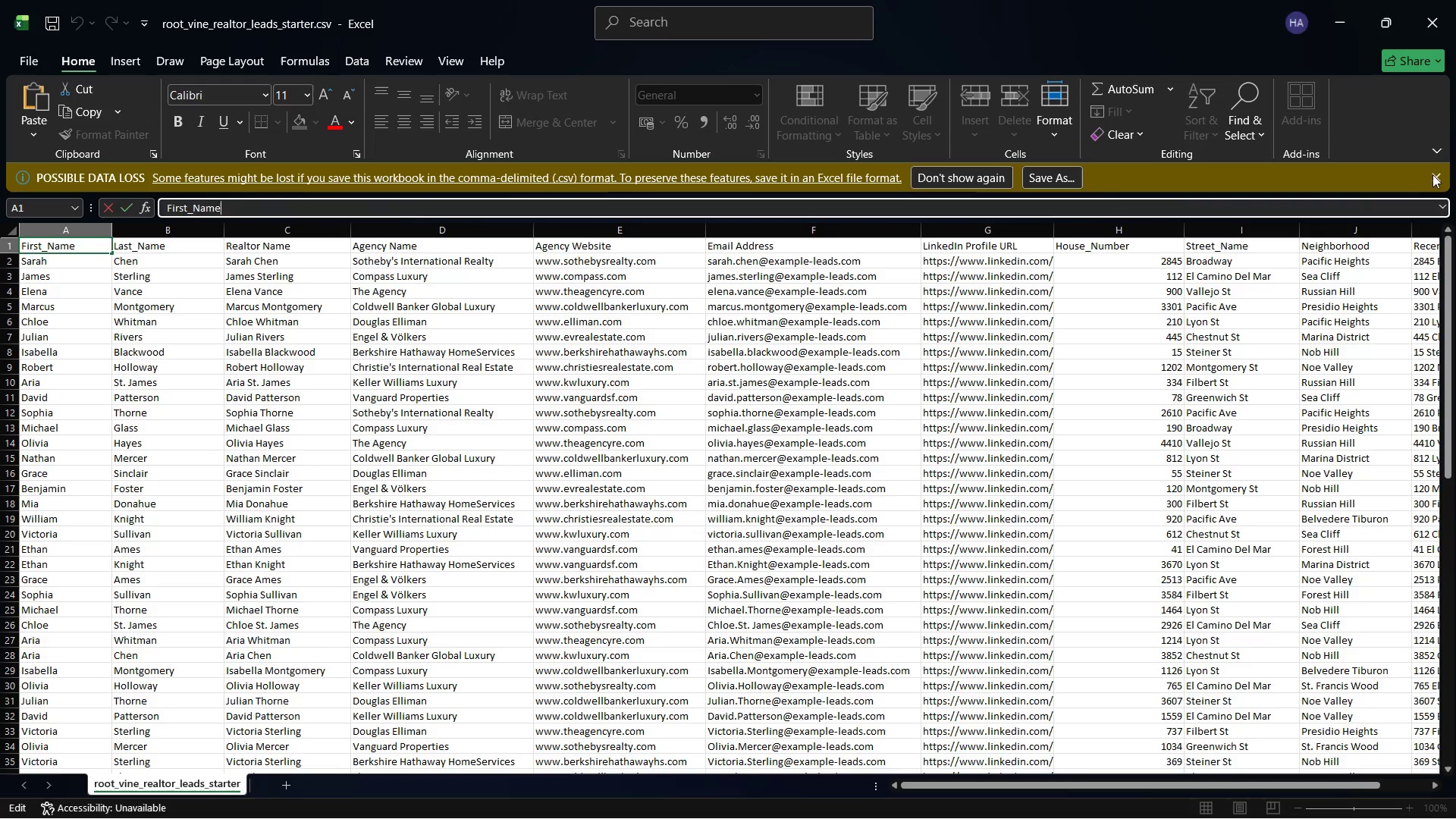 
left_click([1434, 174])
 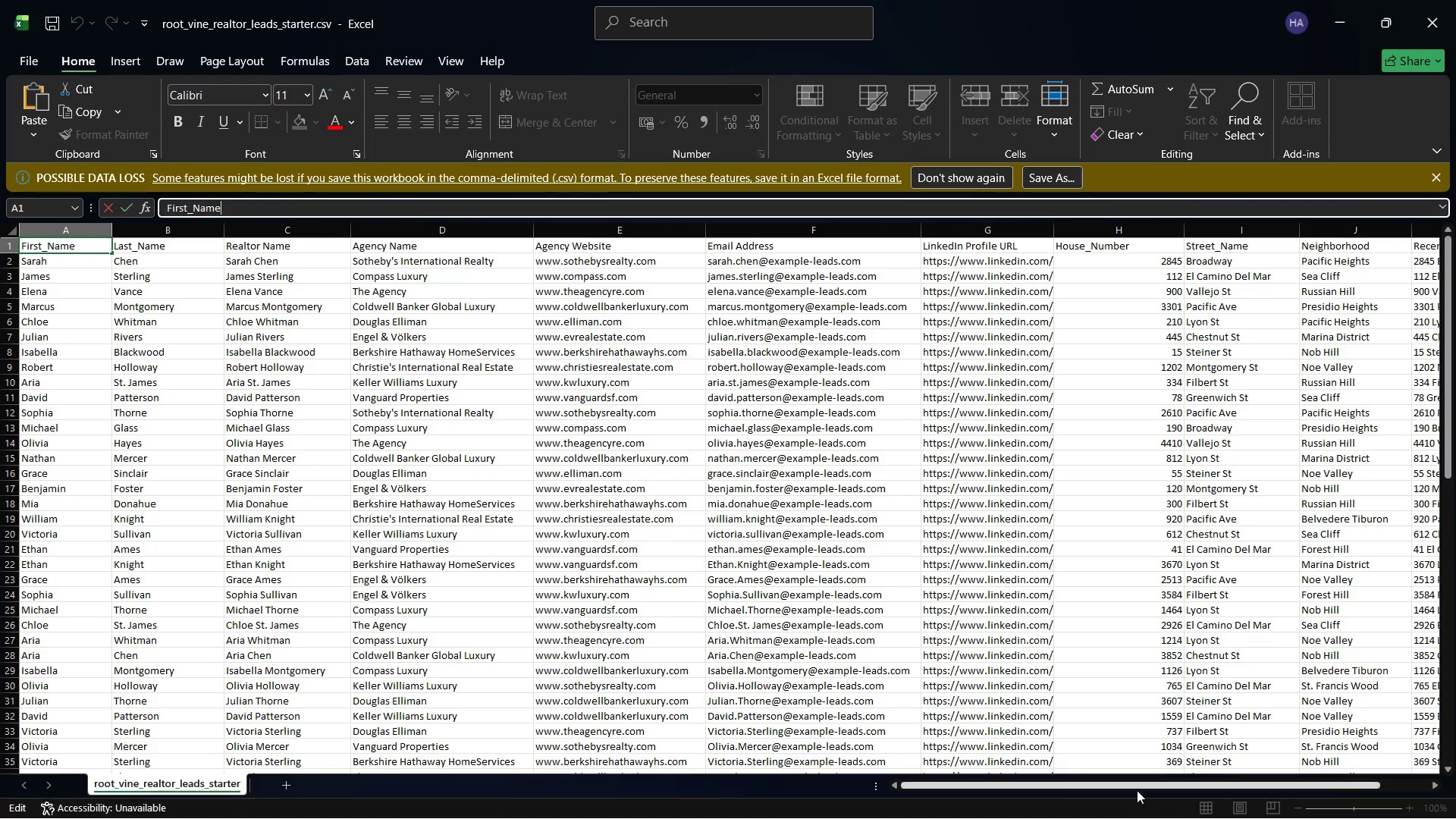 
left_click([1137, 790])
 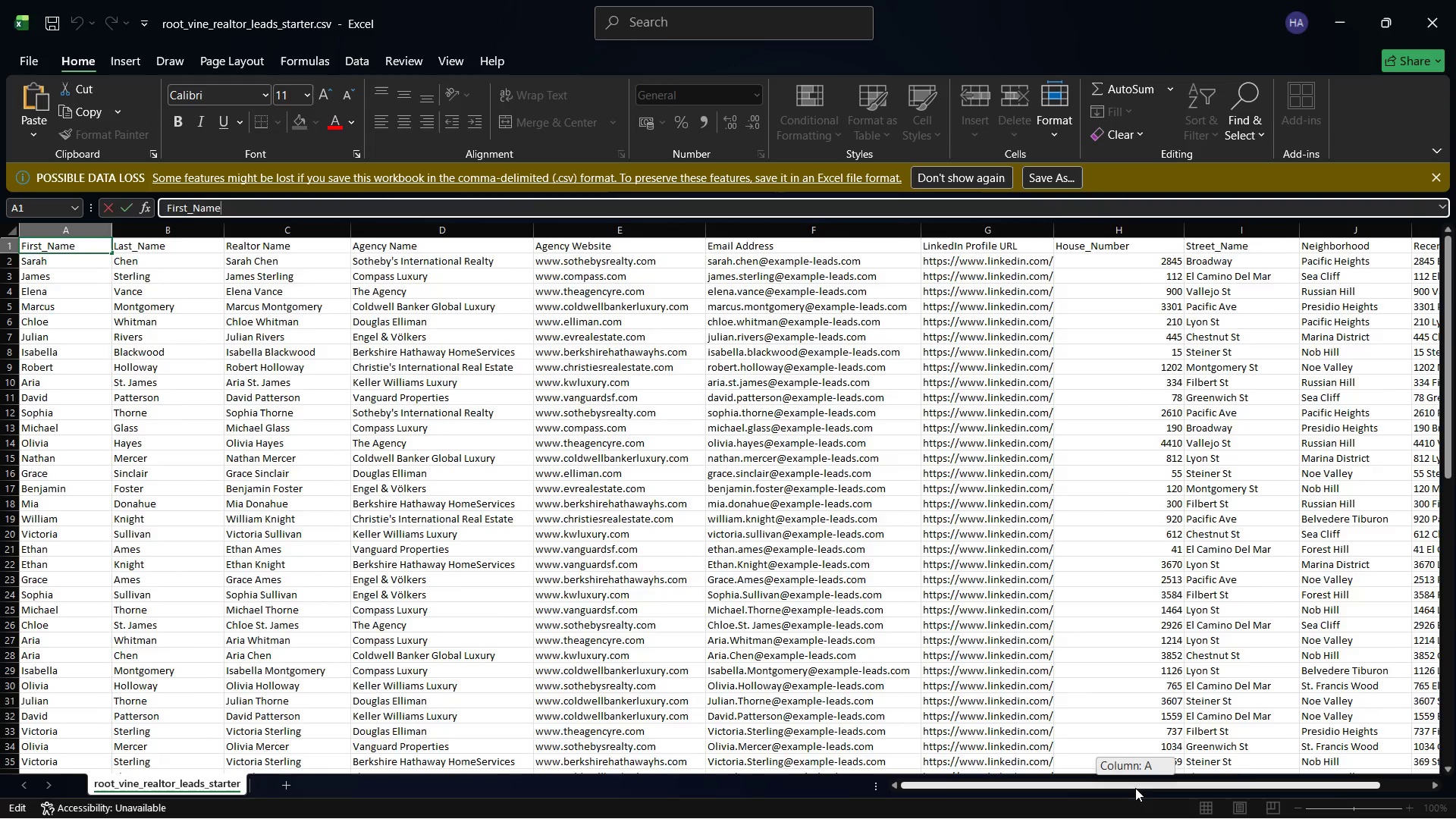 
left_click_drag(start_coordinate=[1135, 788], to_coordinate=[1385, 745])
 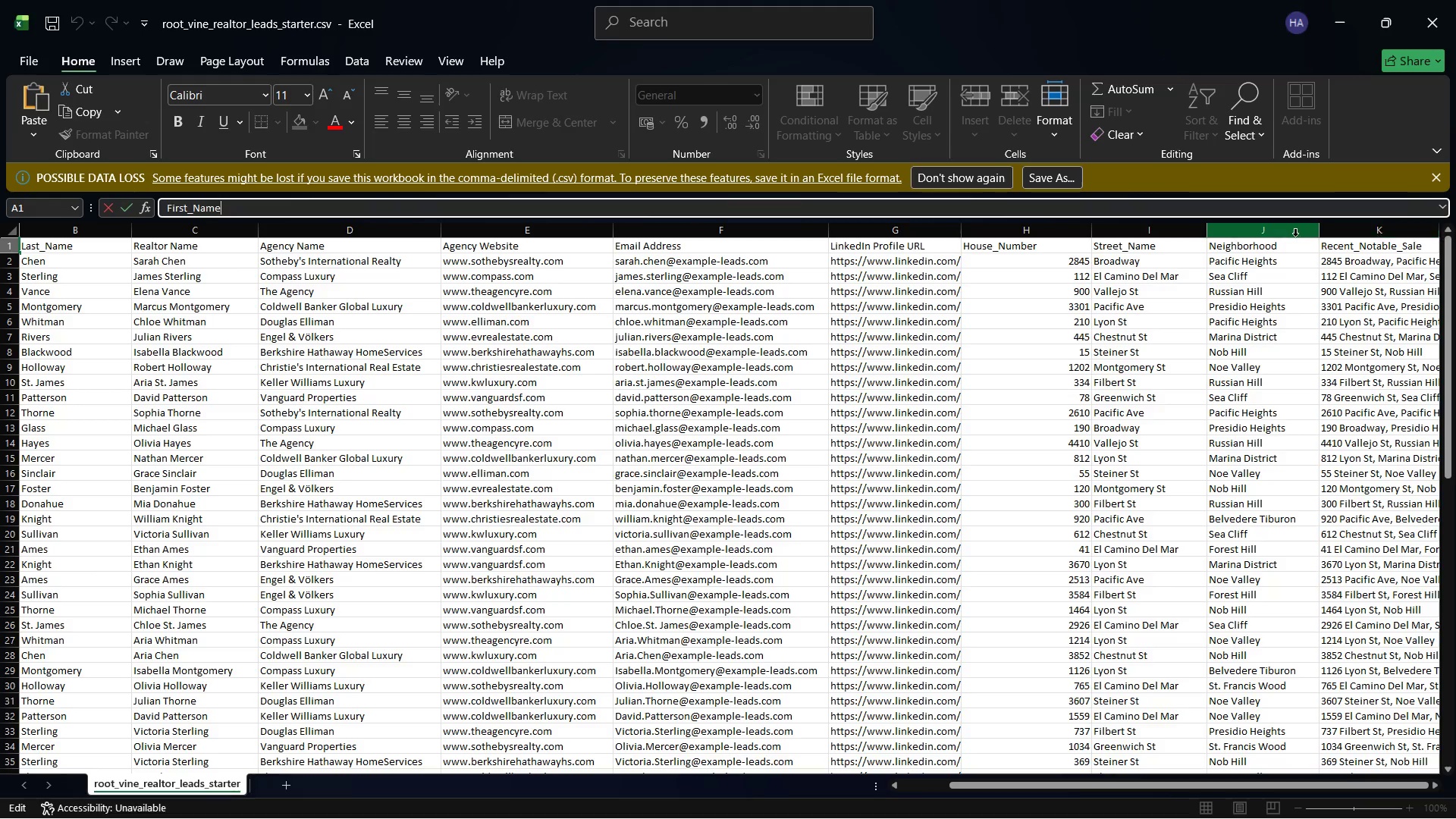 
left_click_drag(start_coordinate=[1319, 236], to_coordinate=[1298, 237])
 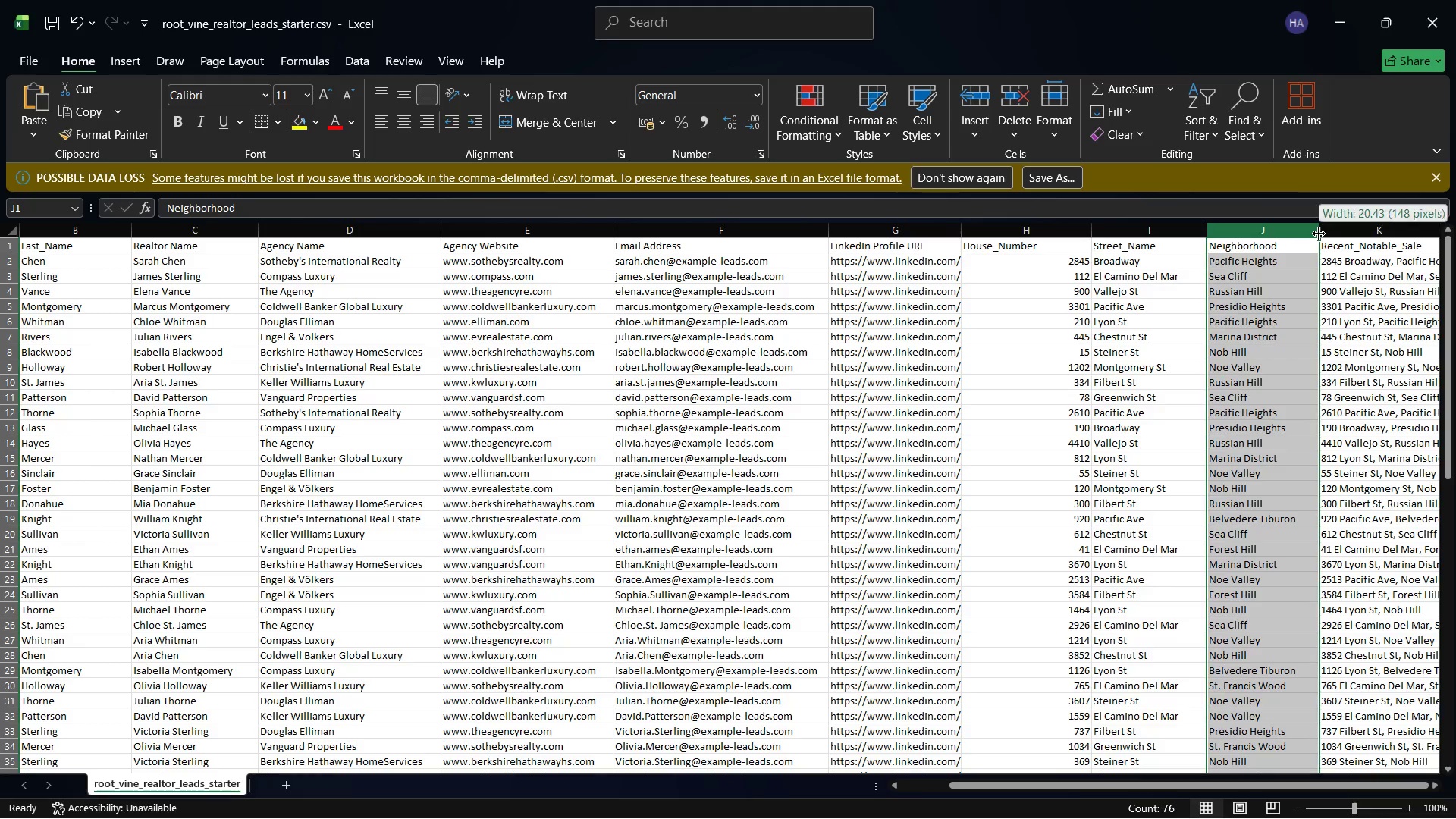 
left_click([1319, 234])
 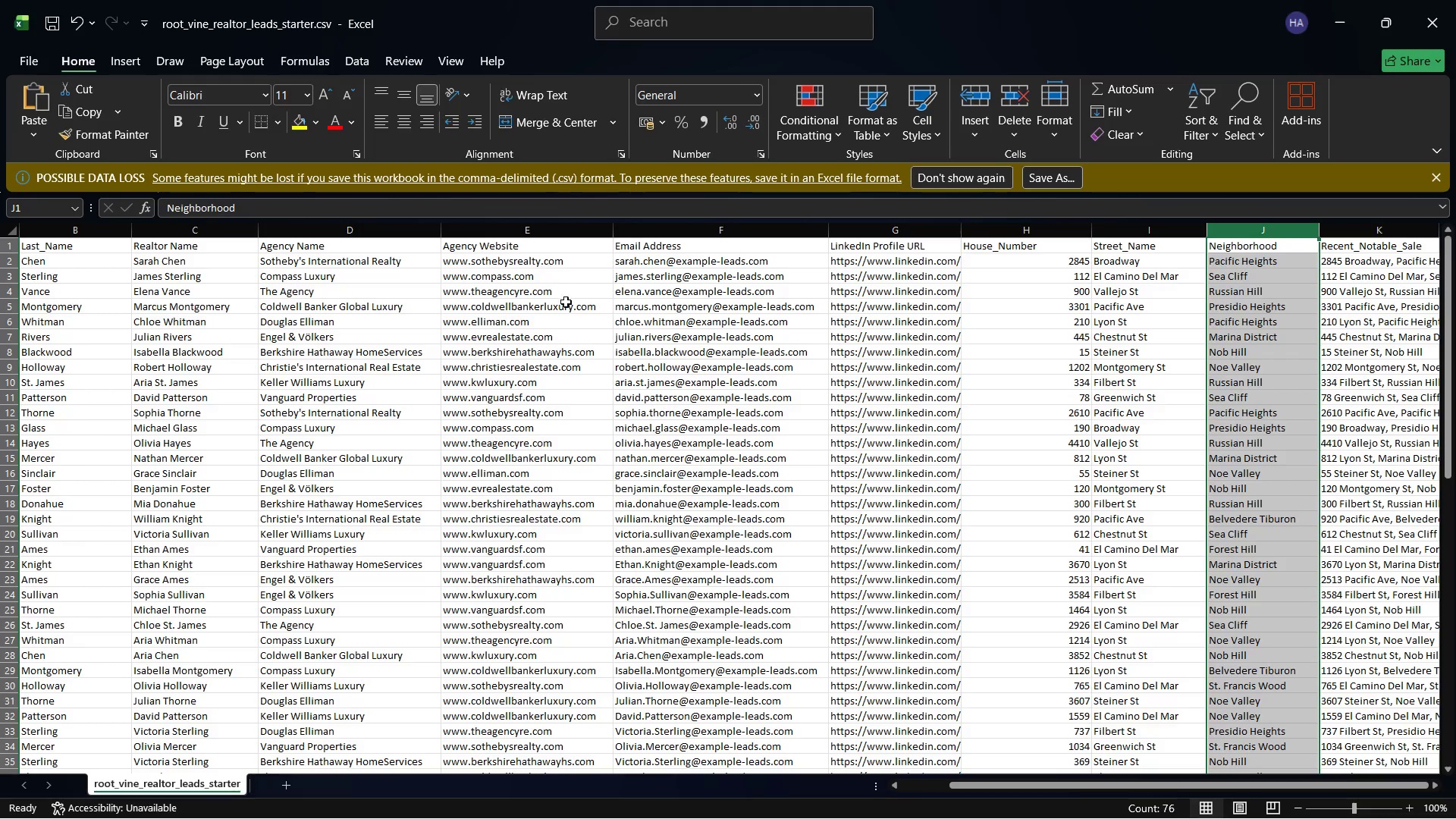 
scroll: coordinate [248, 528], scroll_direction: up, amount: 4.0
 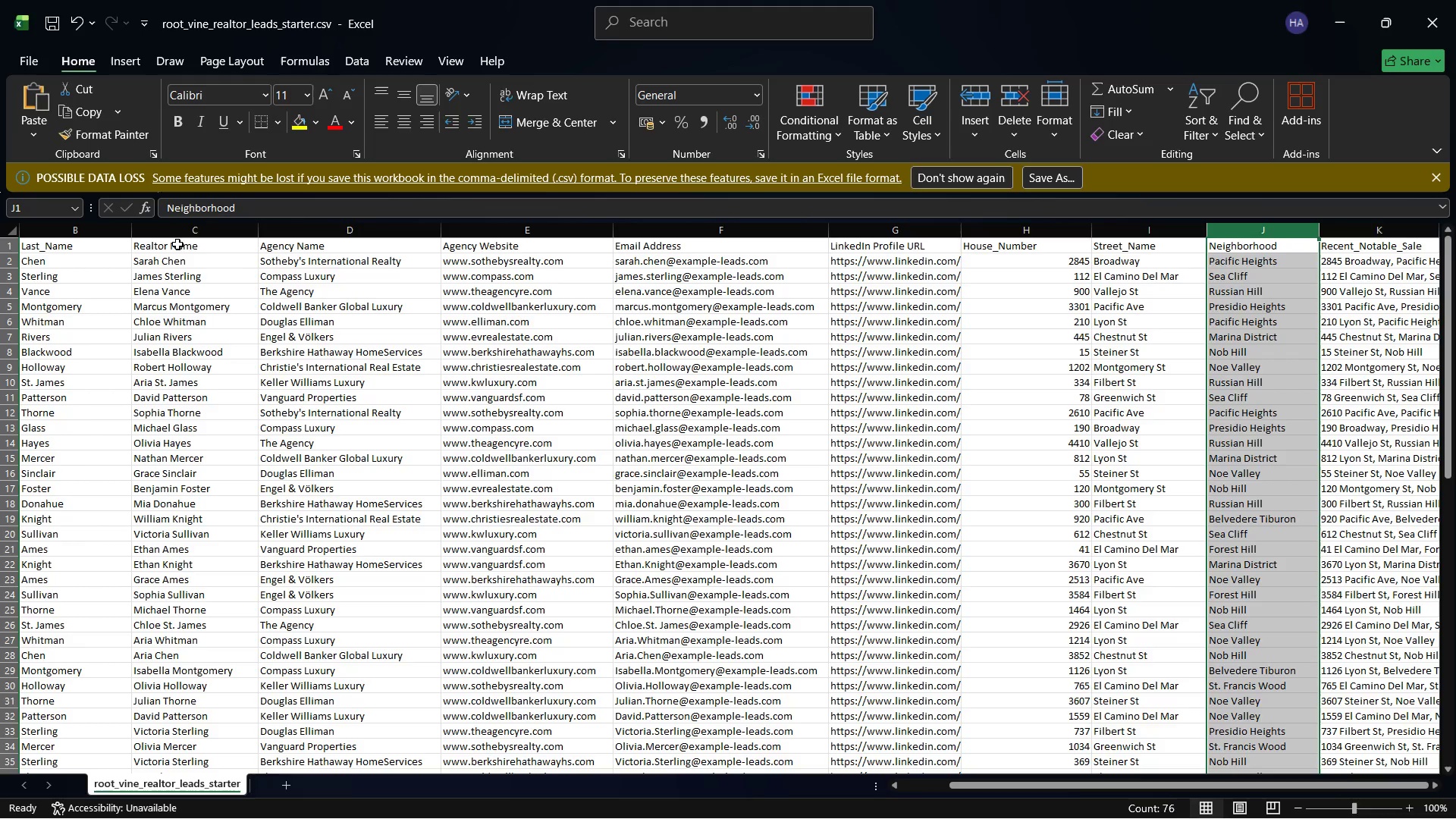 
left_click([180, 241])
 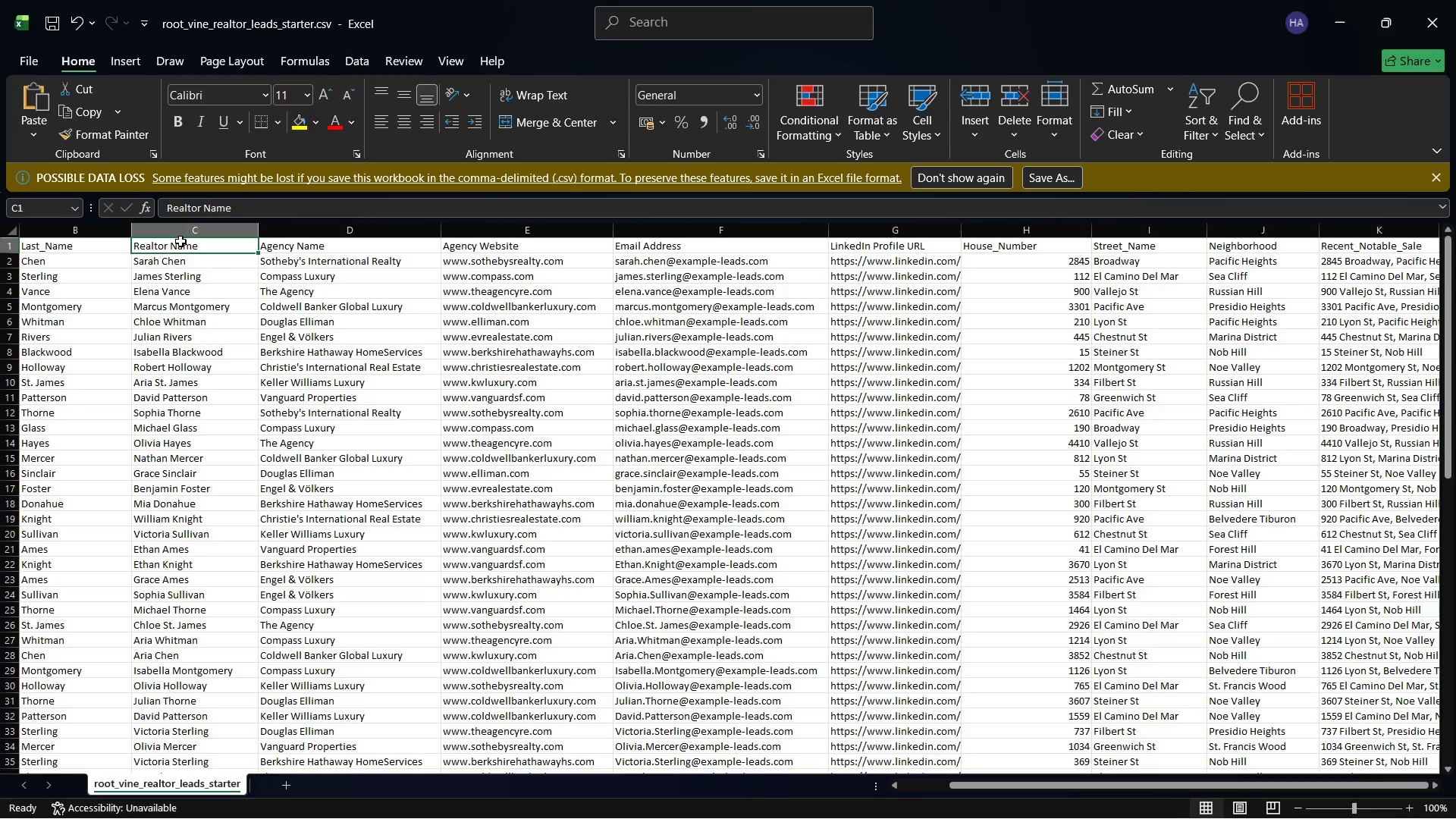 
right_click([180, 241])
 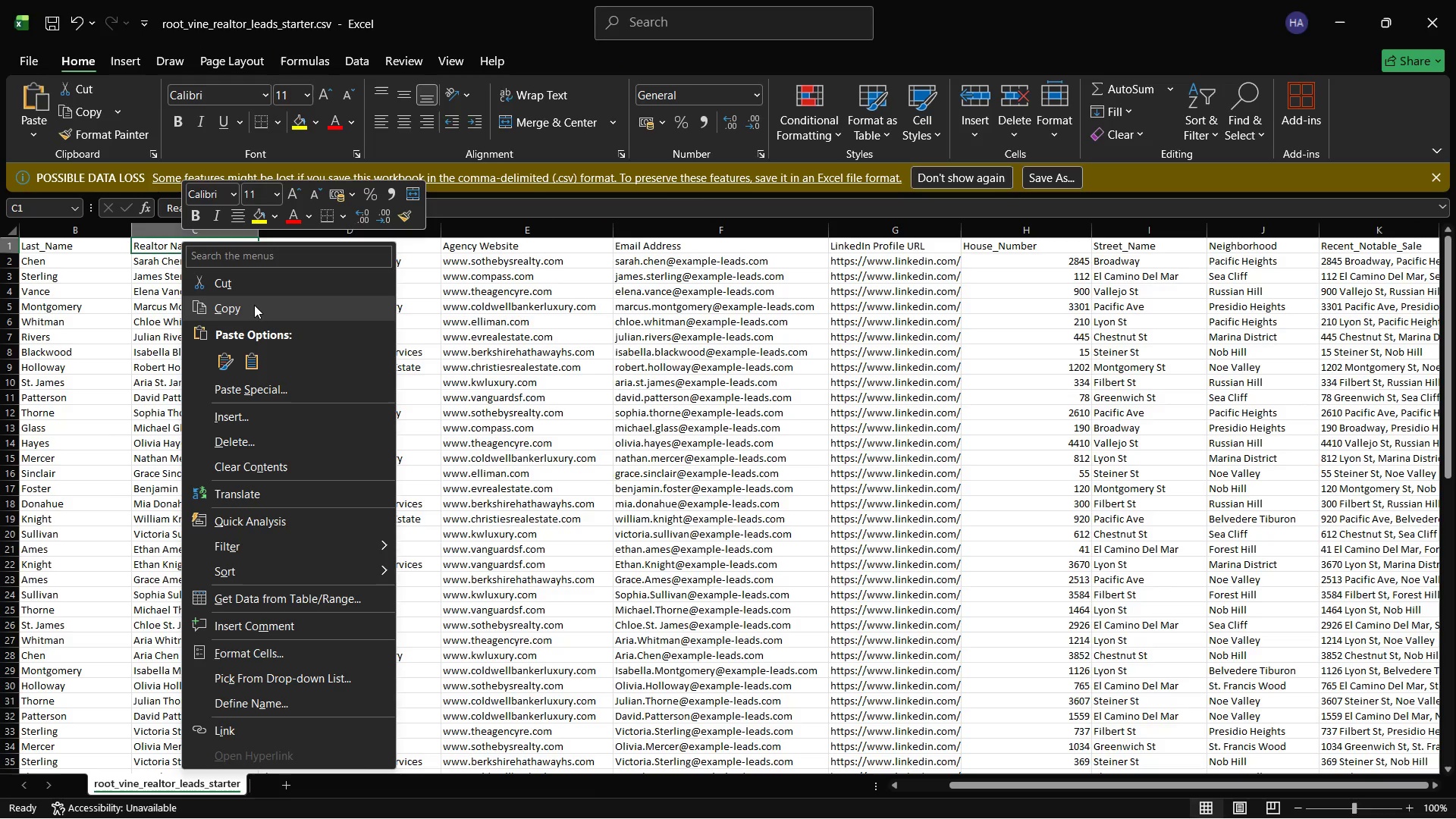 
left_click([254, 305])
 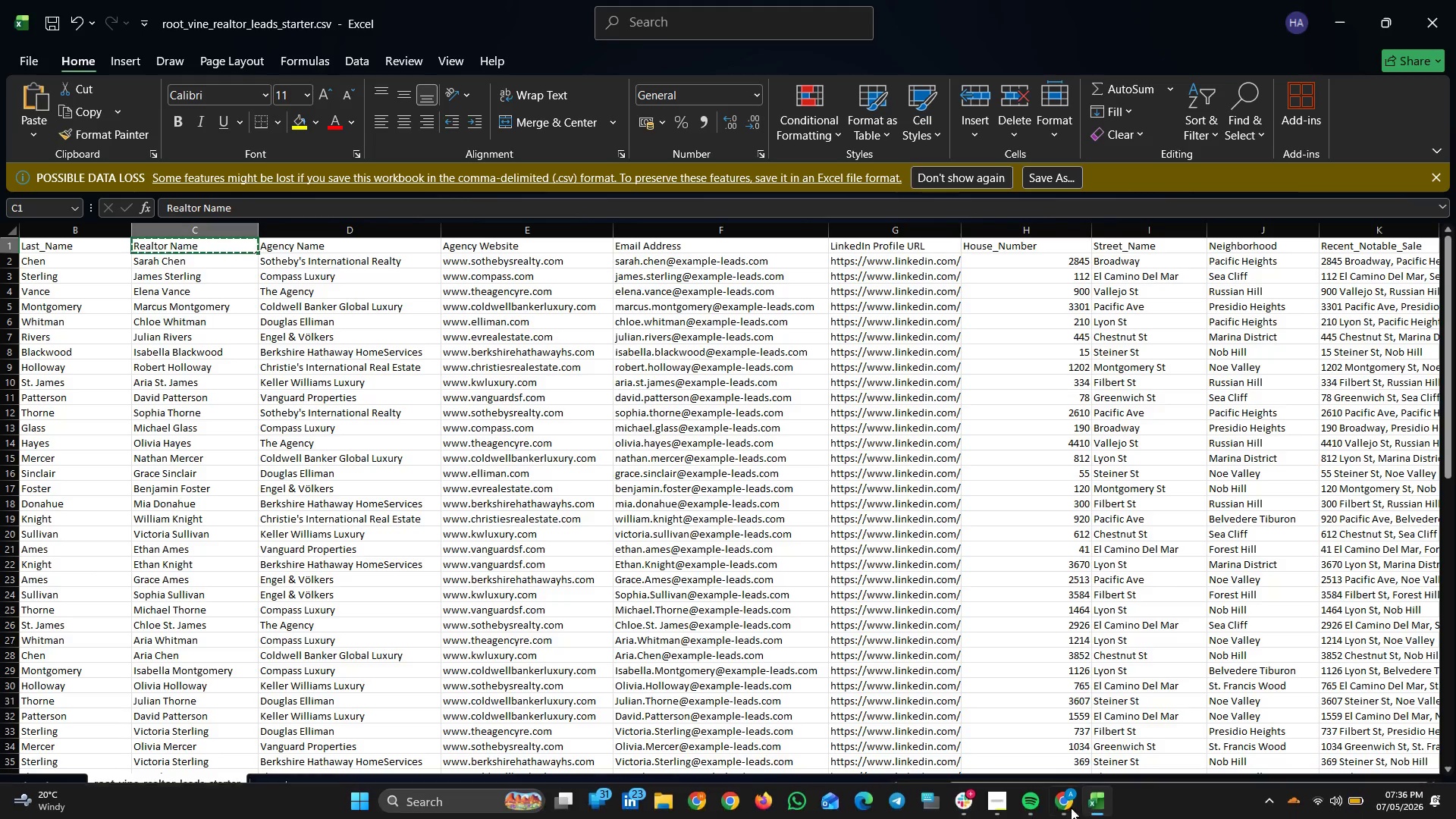 
left_click([1060, 805])
 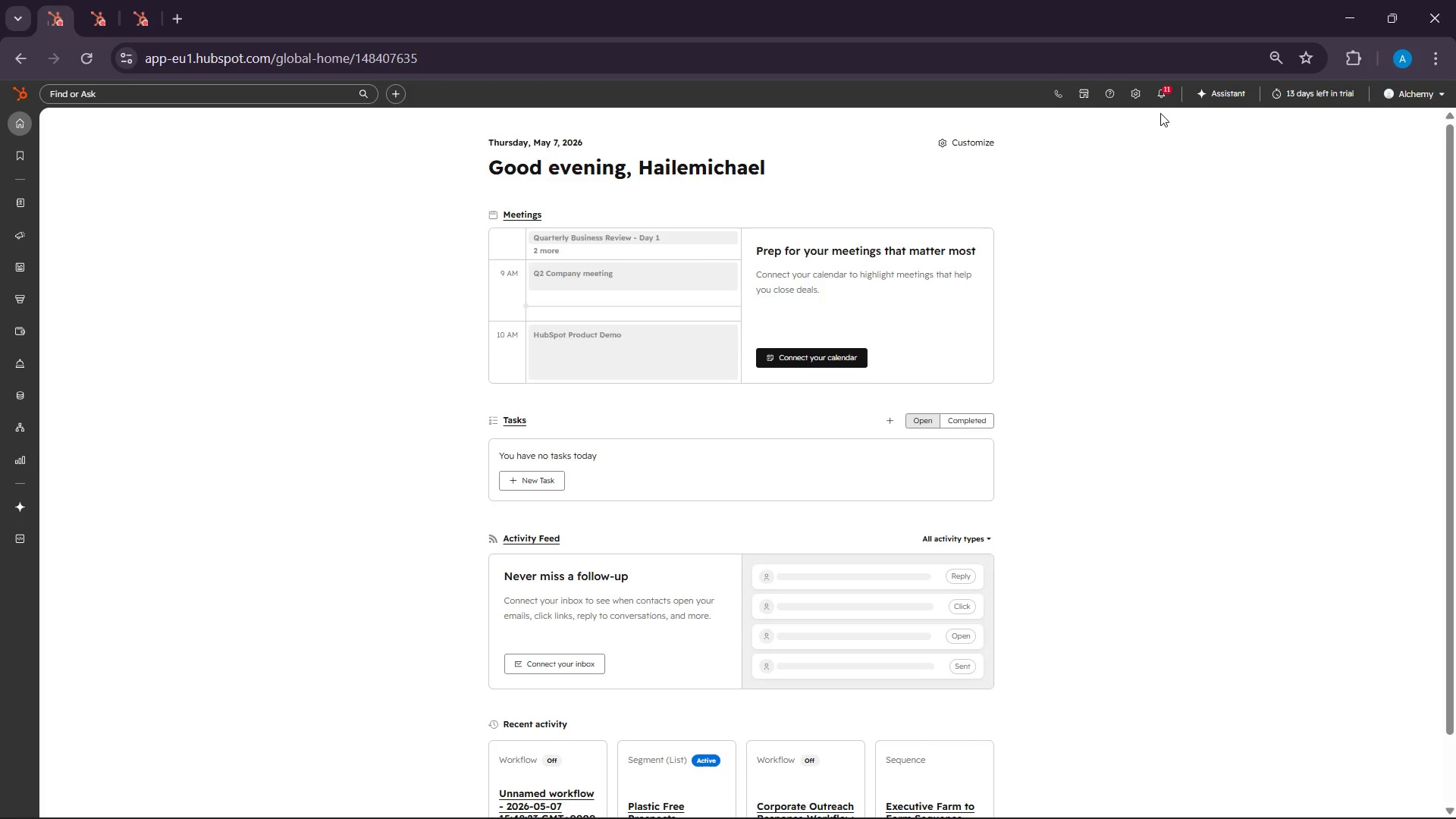 
left_click([1137, 93])
 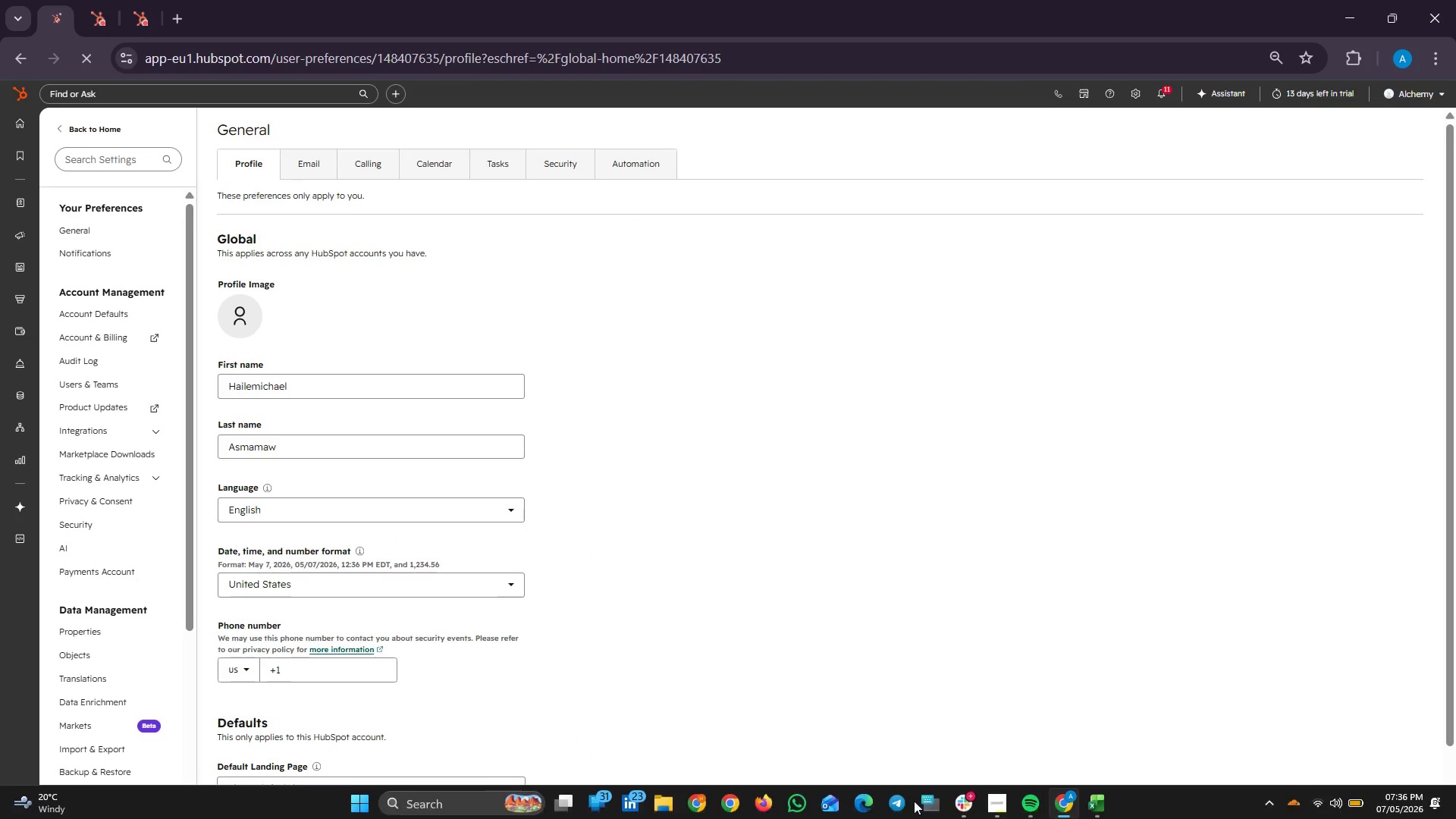 
left_click([993, 784])
 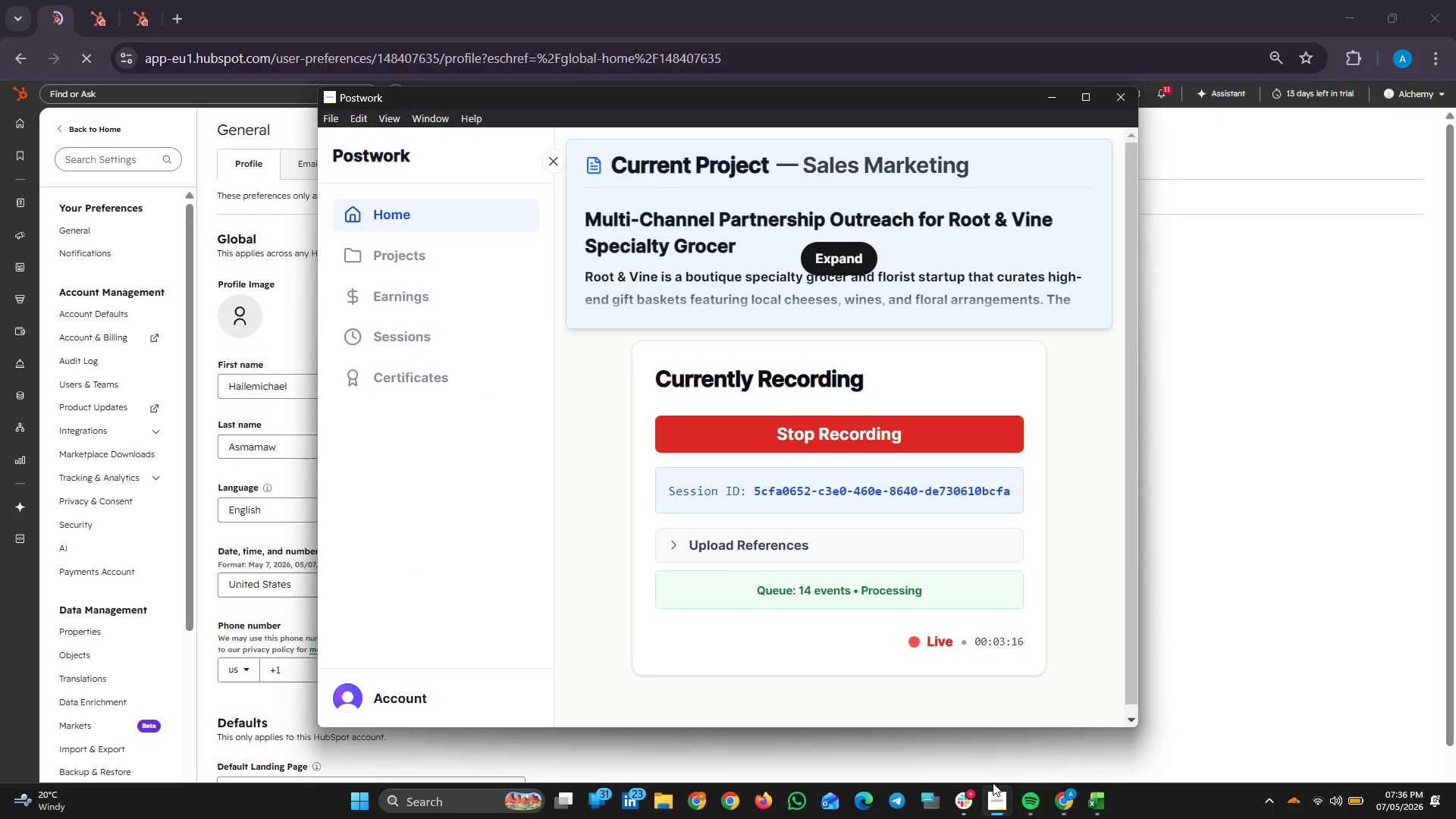 
left_click([993, 783])
 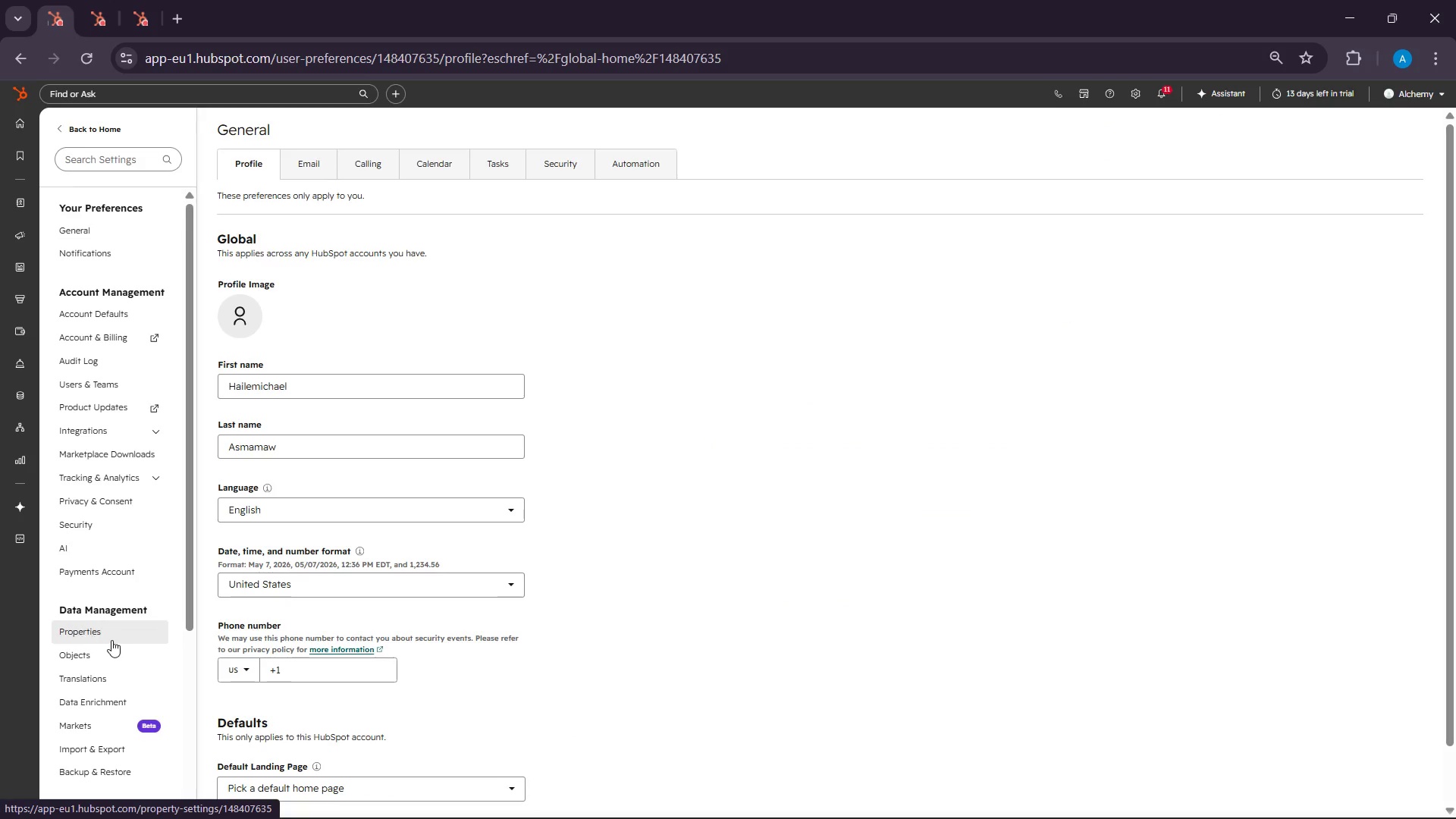 
left_click([108, 636])
 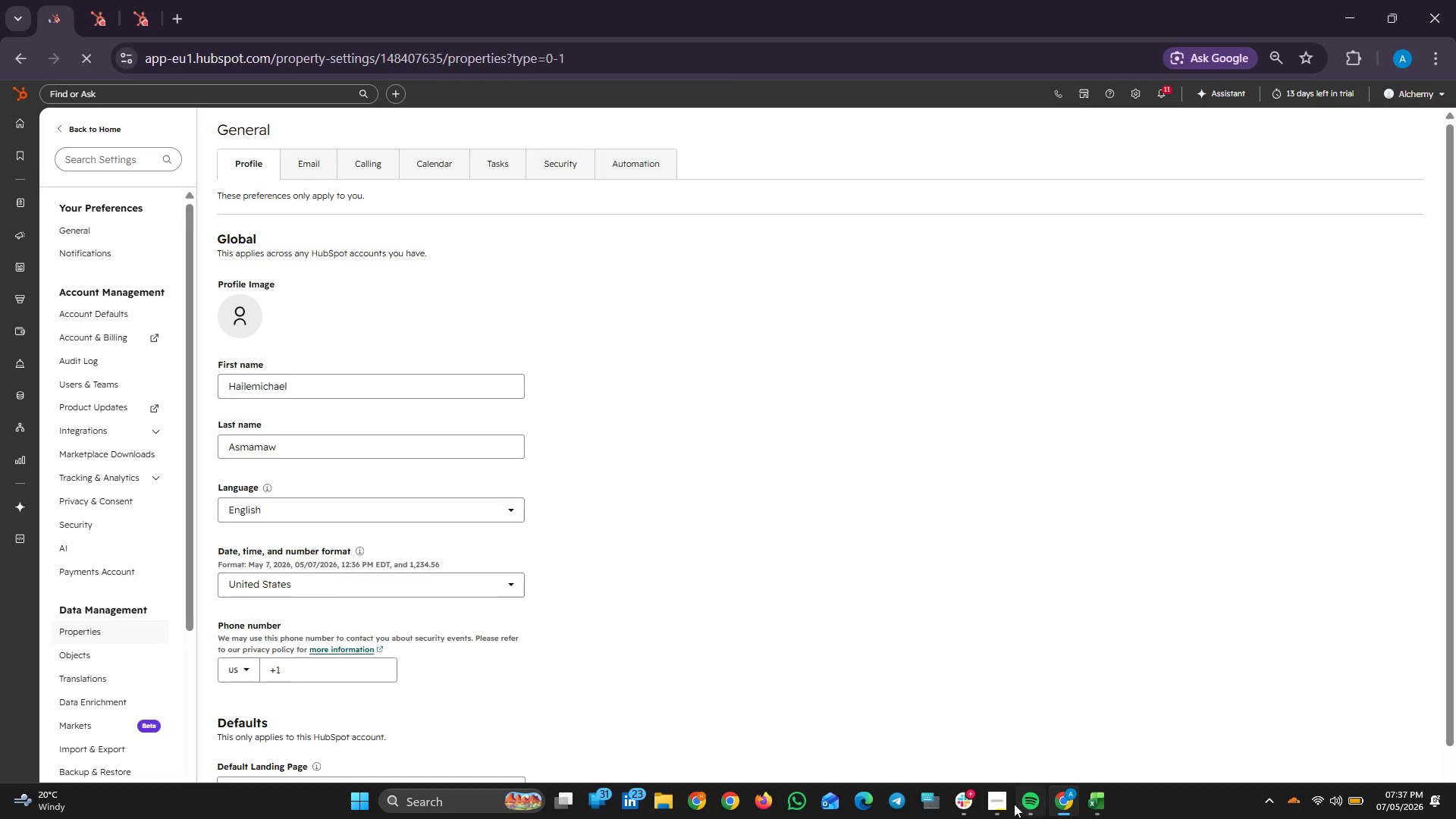 
left_click([1012, 800])